 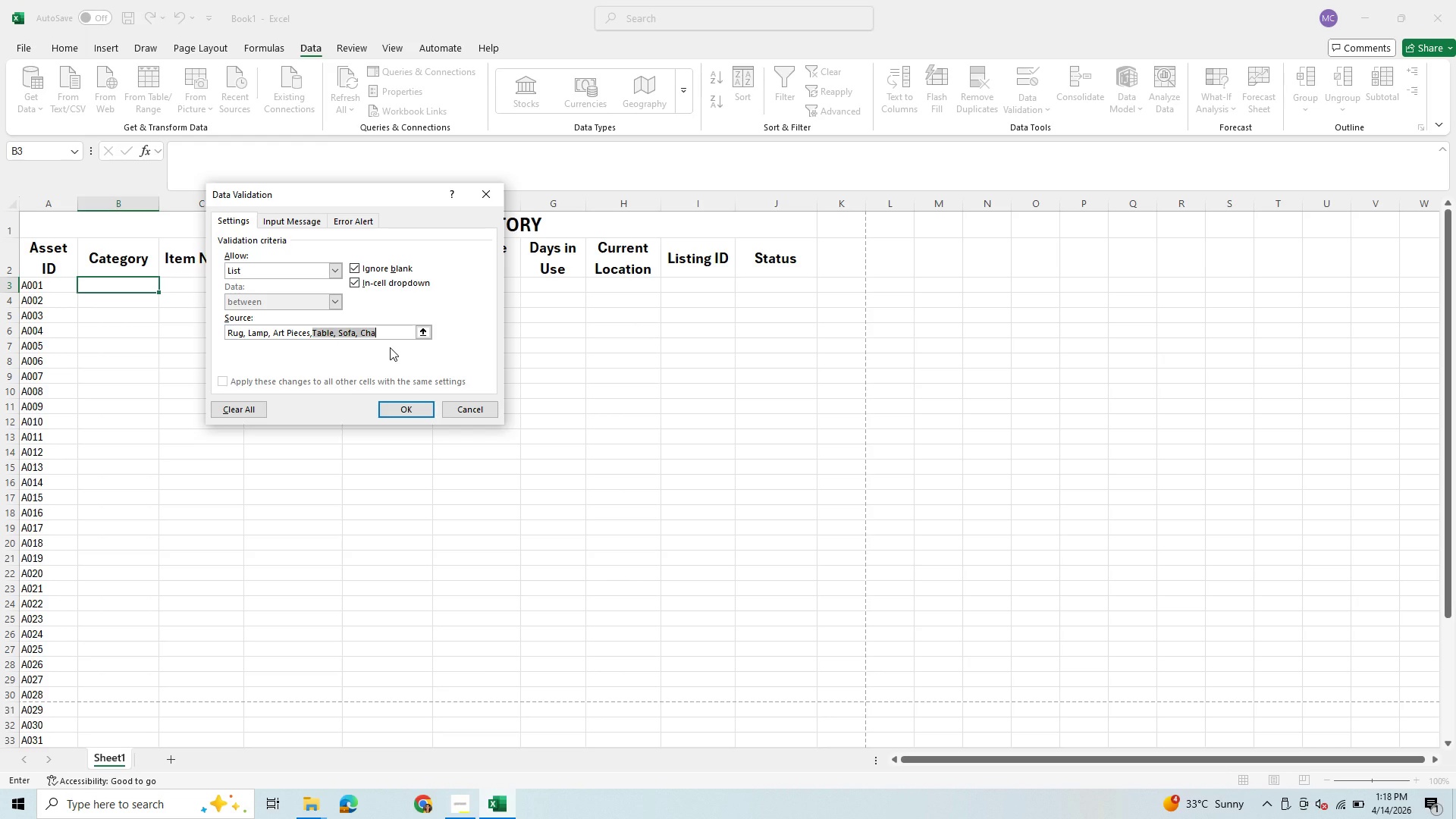 
key(Backspace)
 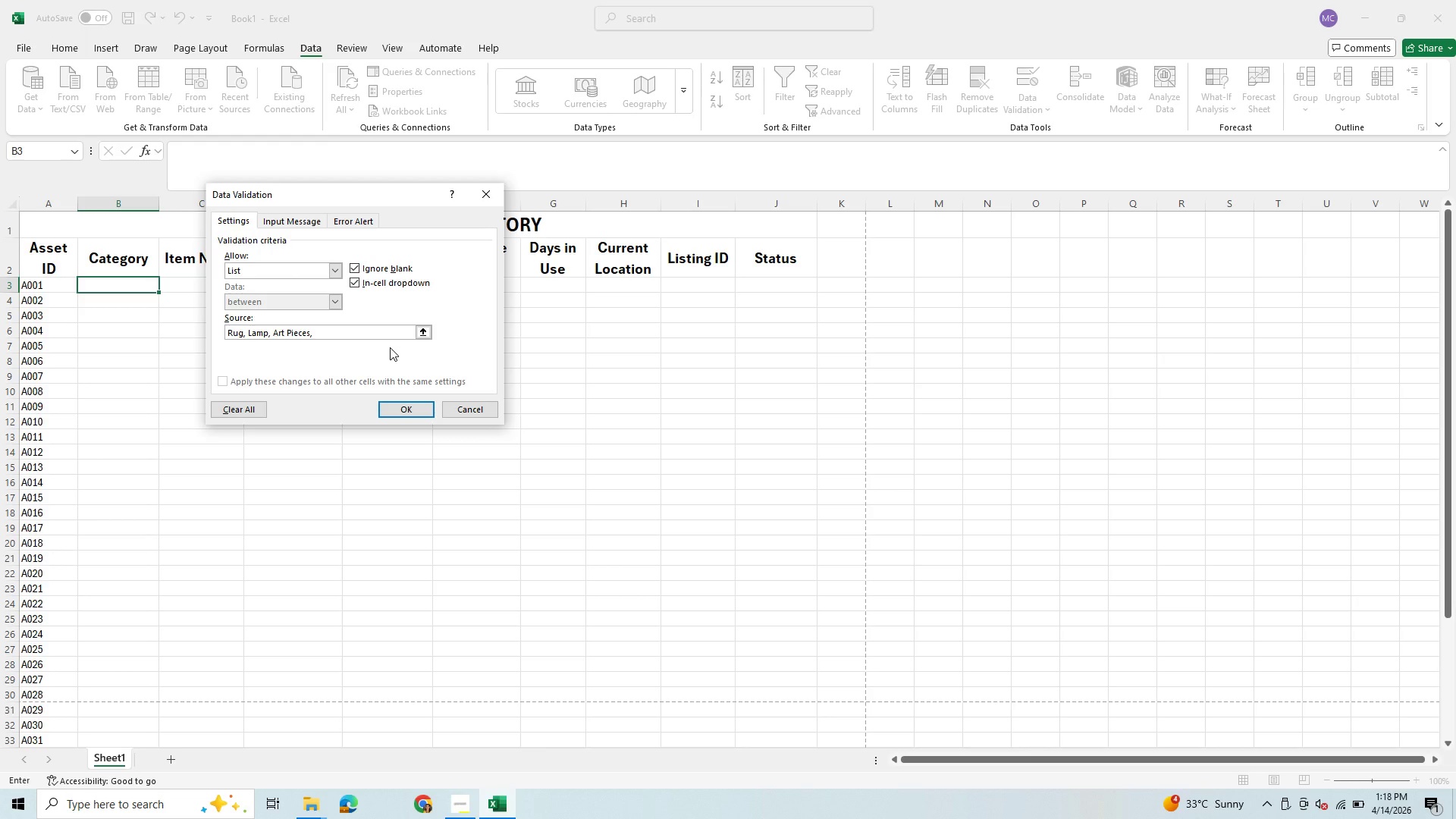 
key(Backspace)
 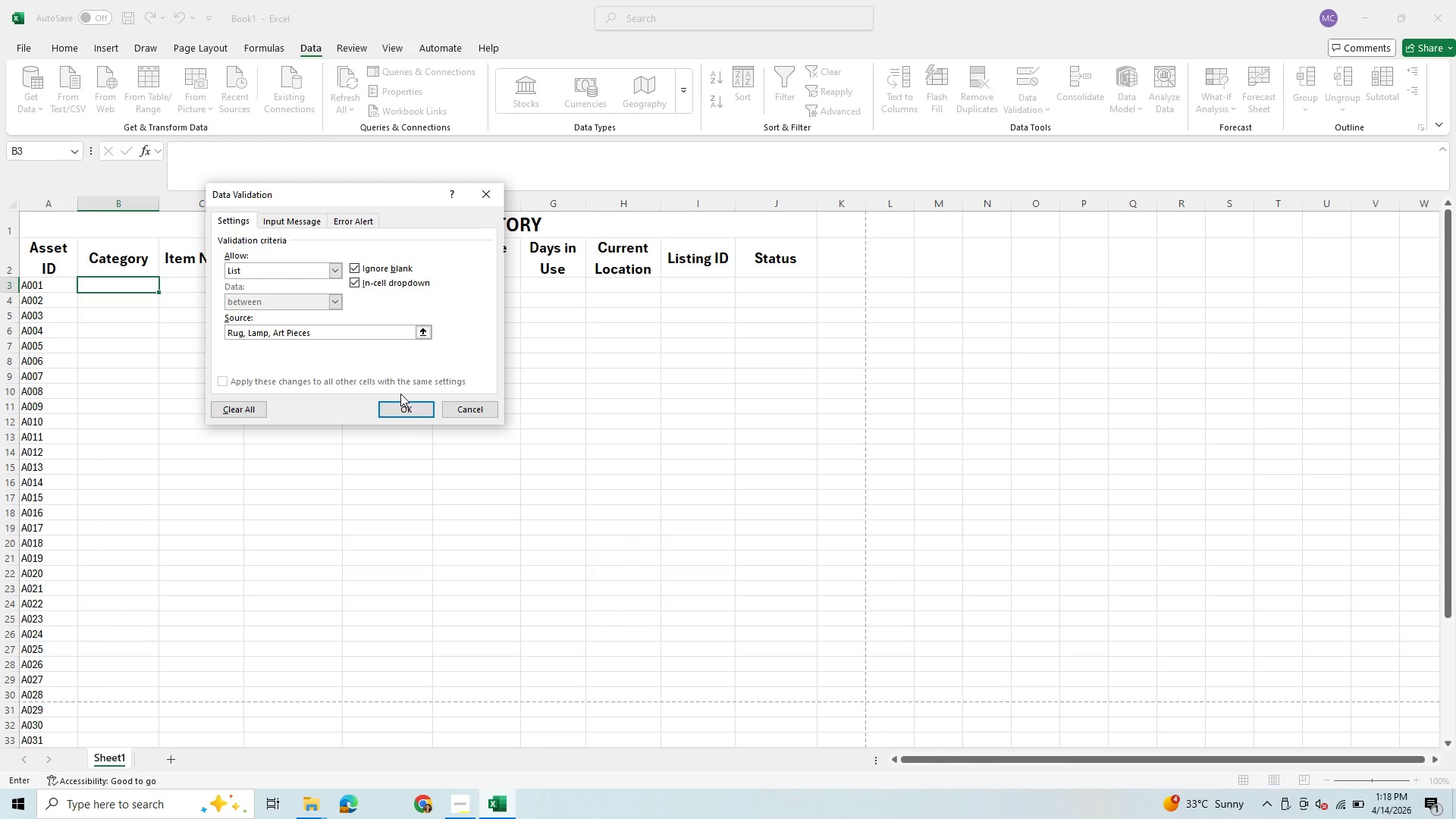 
left_click([407, 406])
 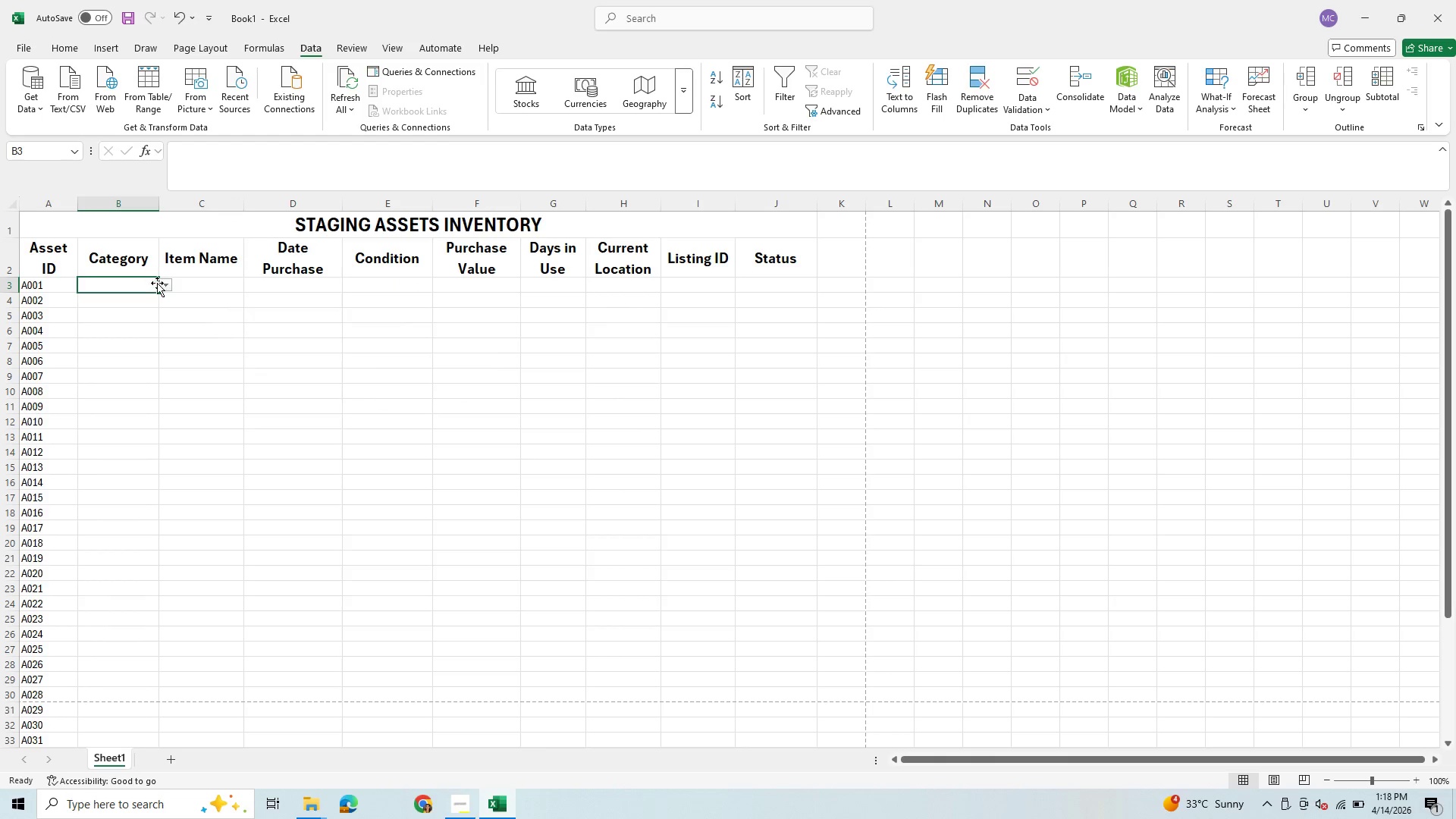 
left_click([166, 287])
 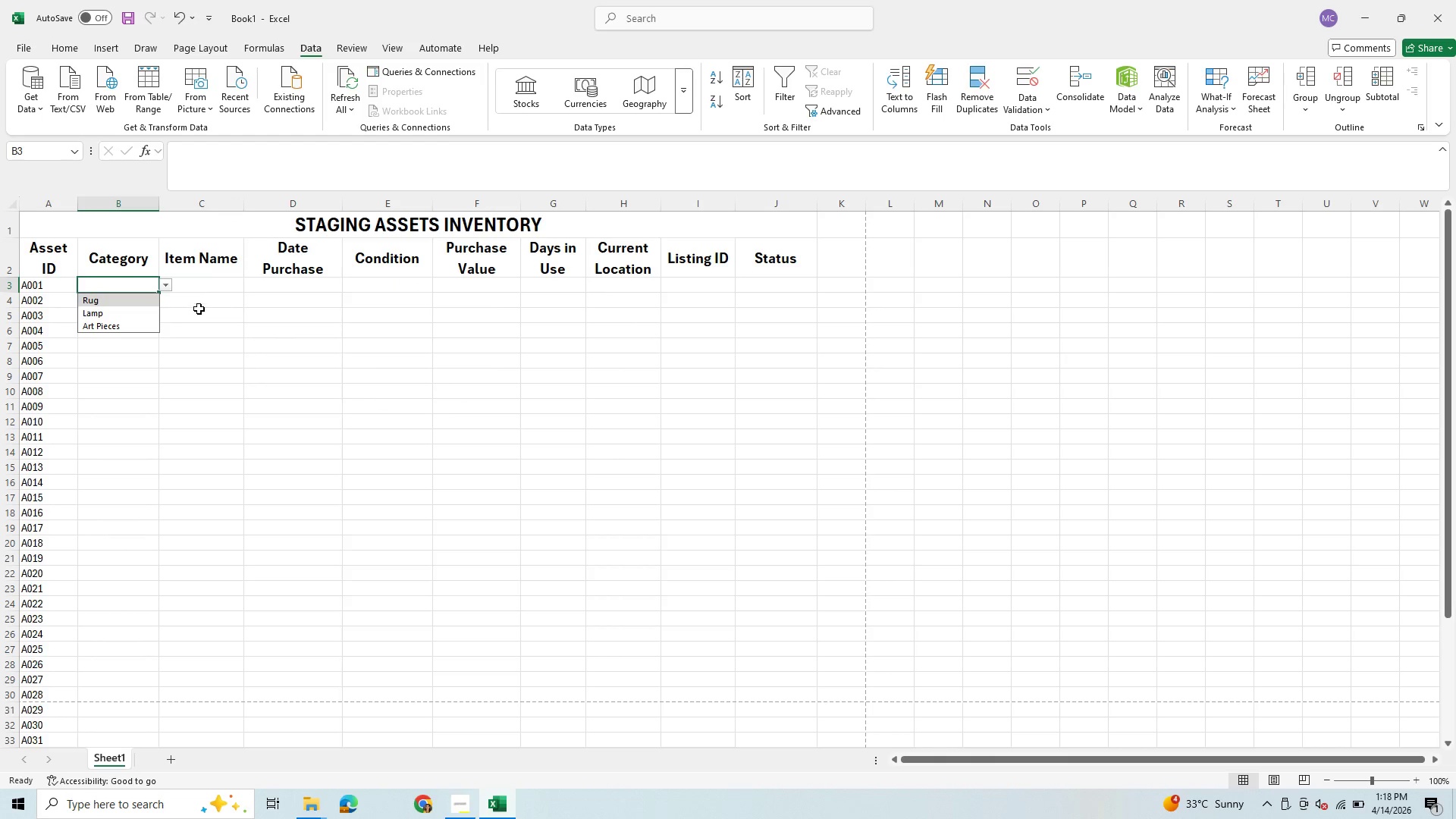 
wait(5.66)
 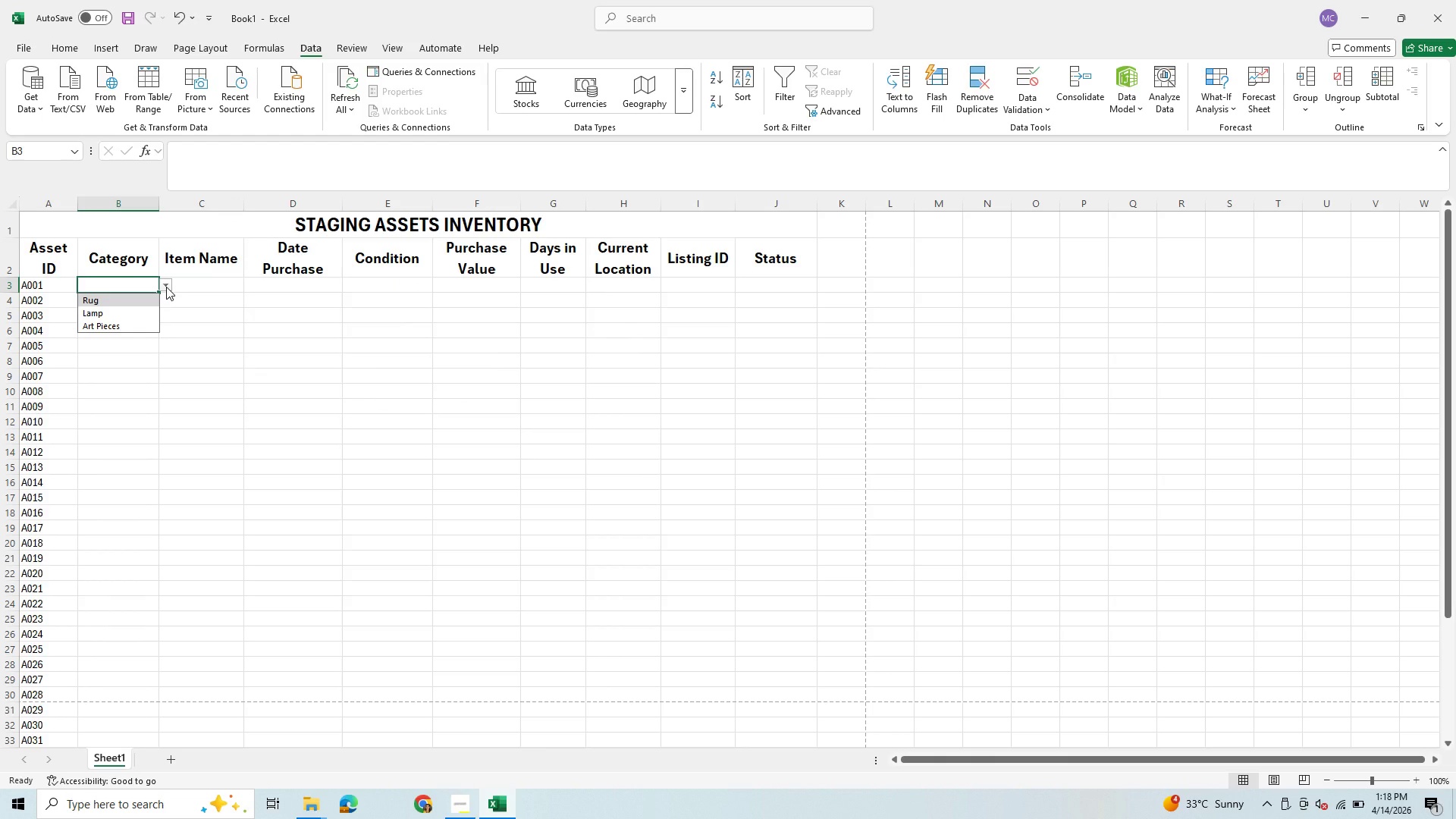 
left_click([118, 289])
 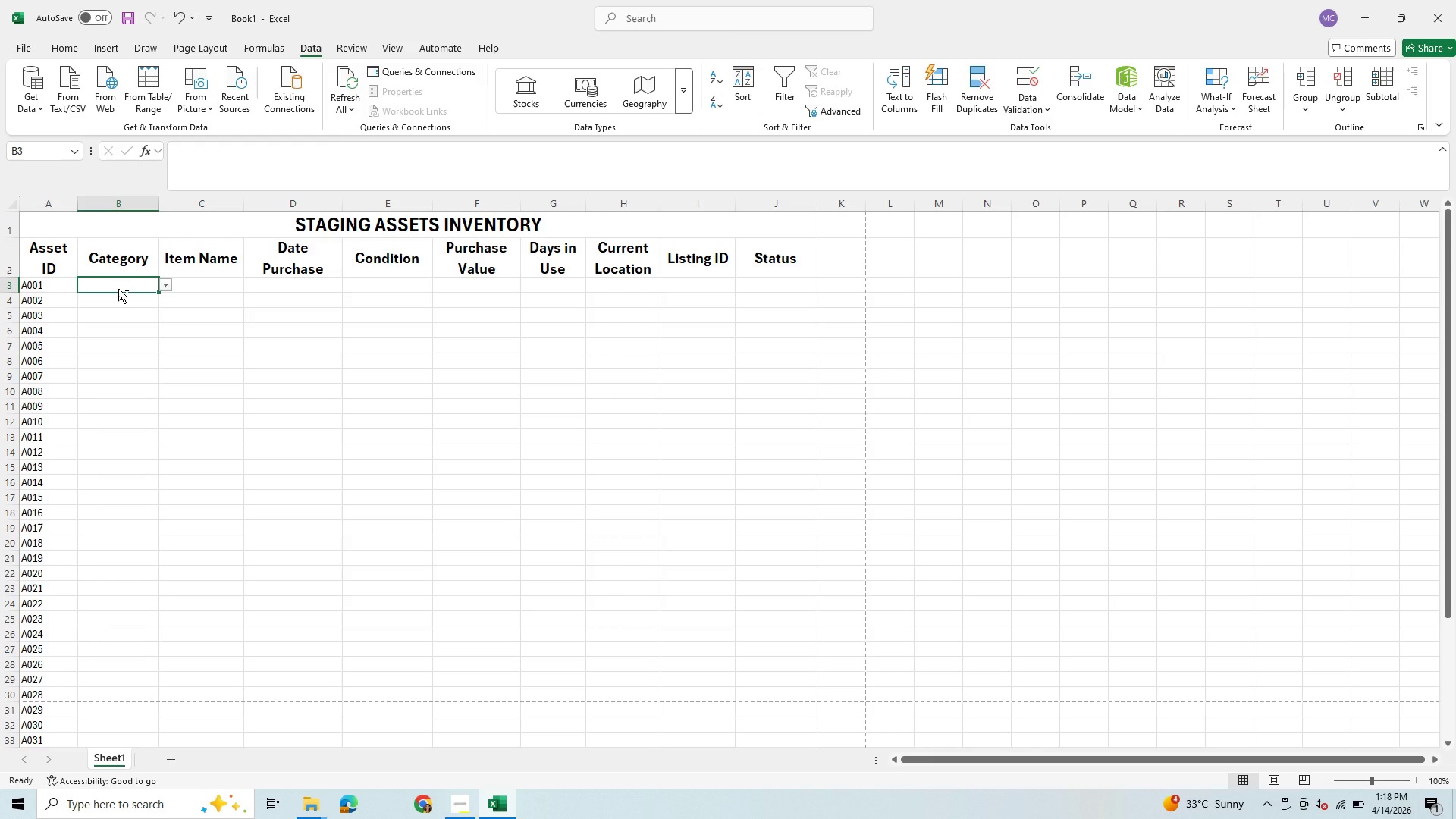 
key(Control+C)
 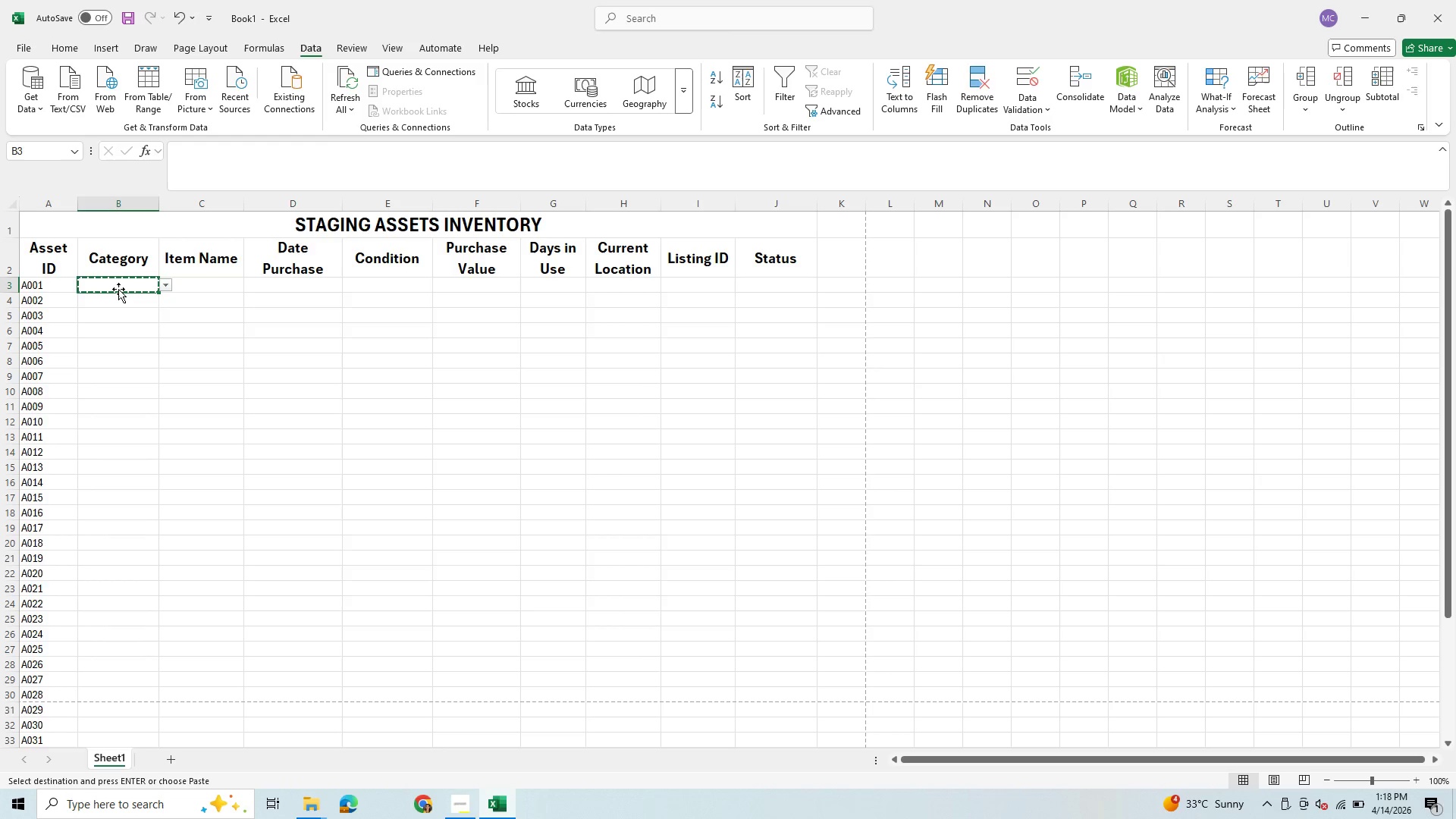 
hold_key(key=ArrowDown, duration=1.34)
 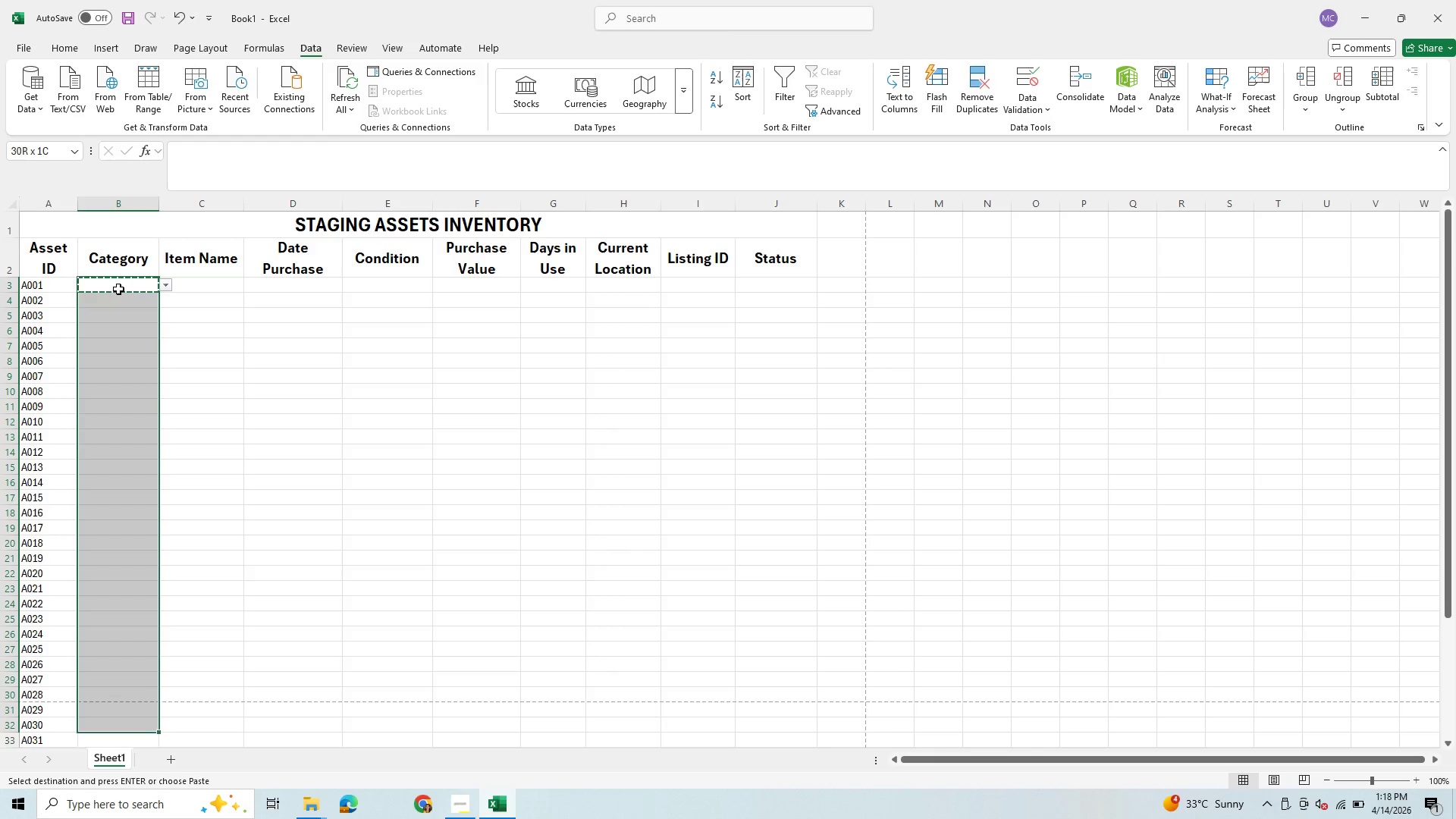 
key(Shift+ArrowDown)
 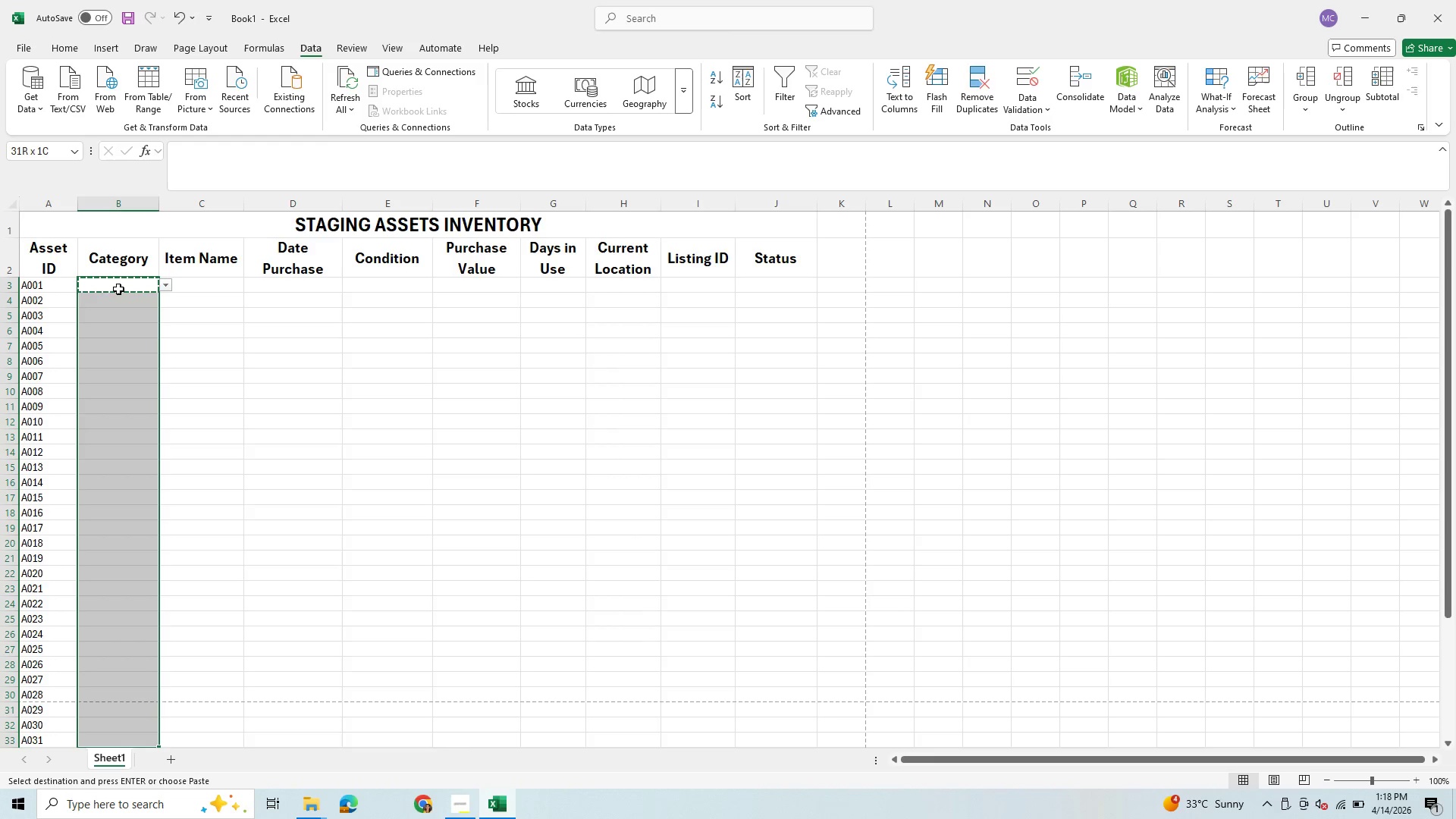 
key(Shift+ArrowDown)
 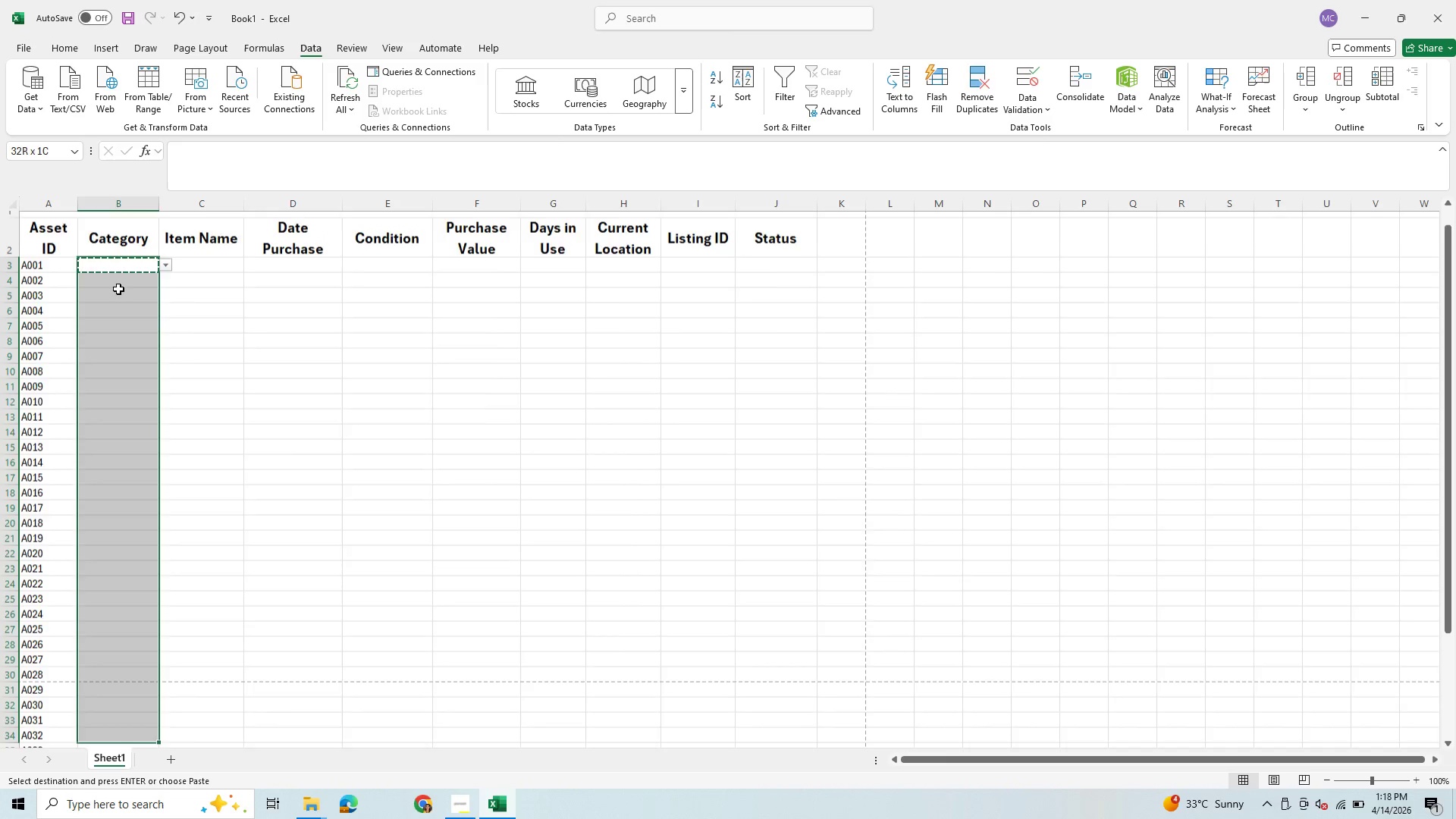 
key(Shift+ArrowDown)
 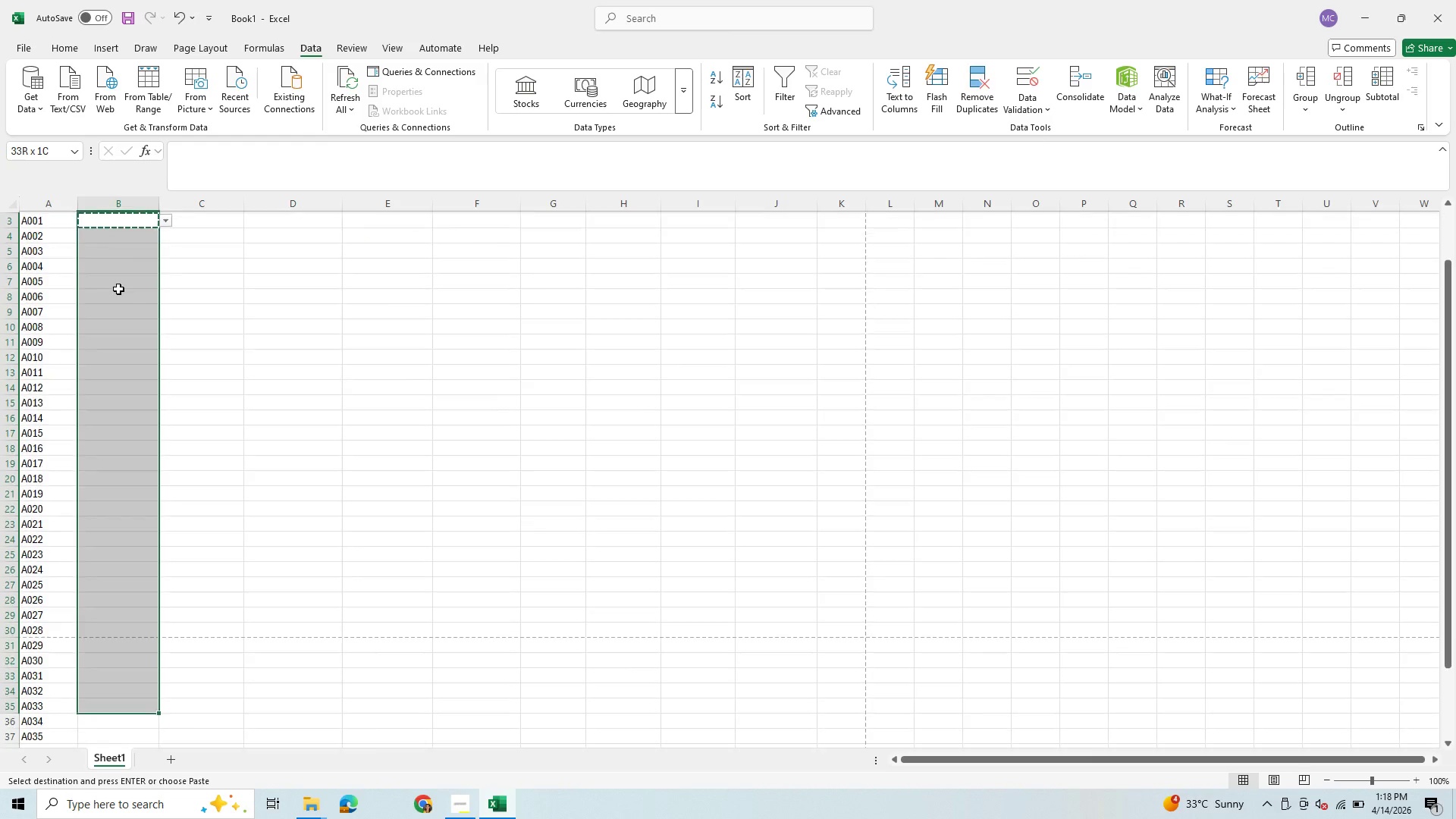 
key(Shift+ArrowDown)
 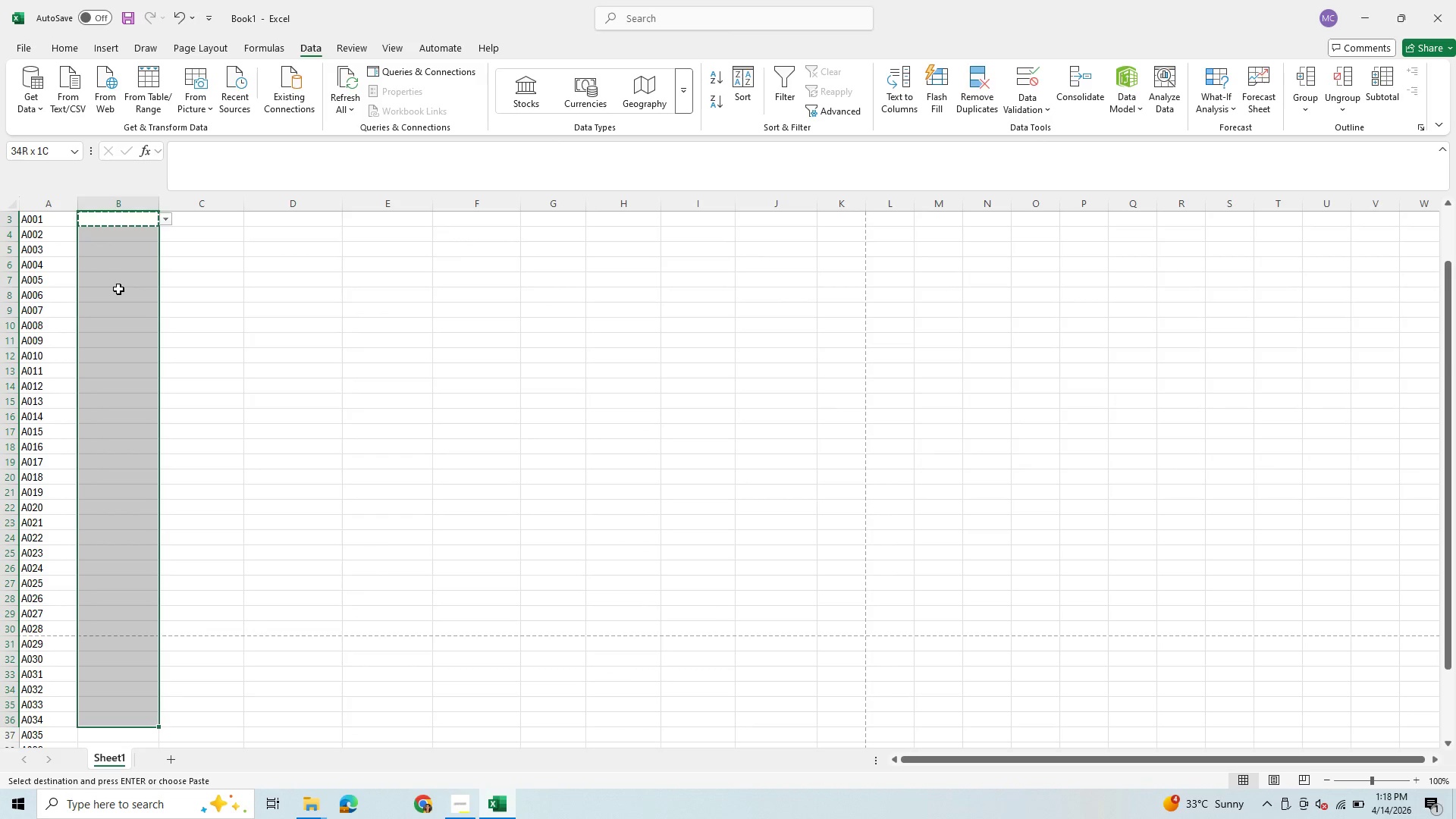 
key(Shift+ArrowDown)
 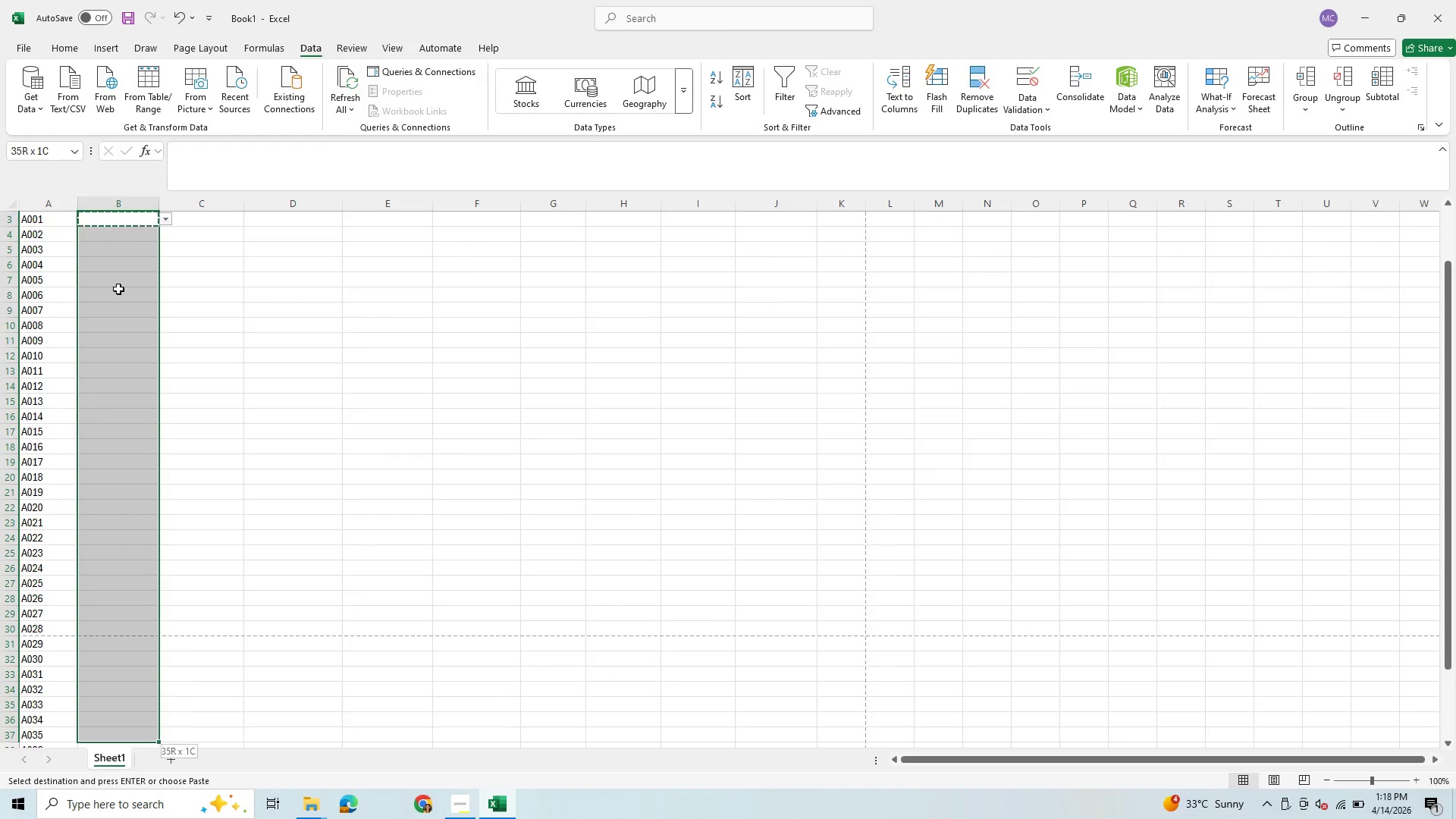 
key(Shift+ArrowDown)
 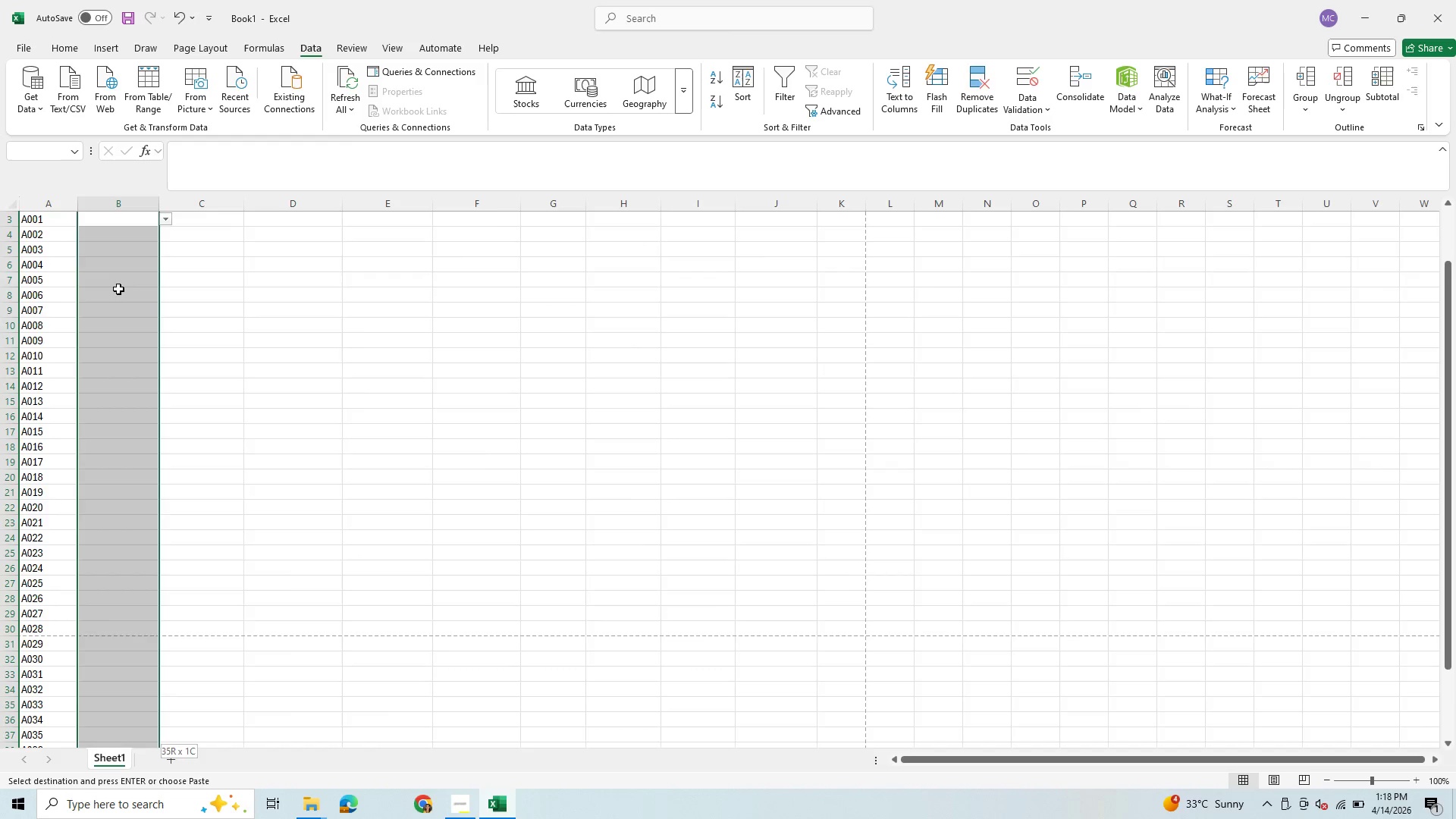 
key(Shift+ArrowDown)
 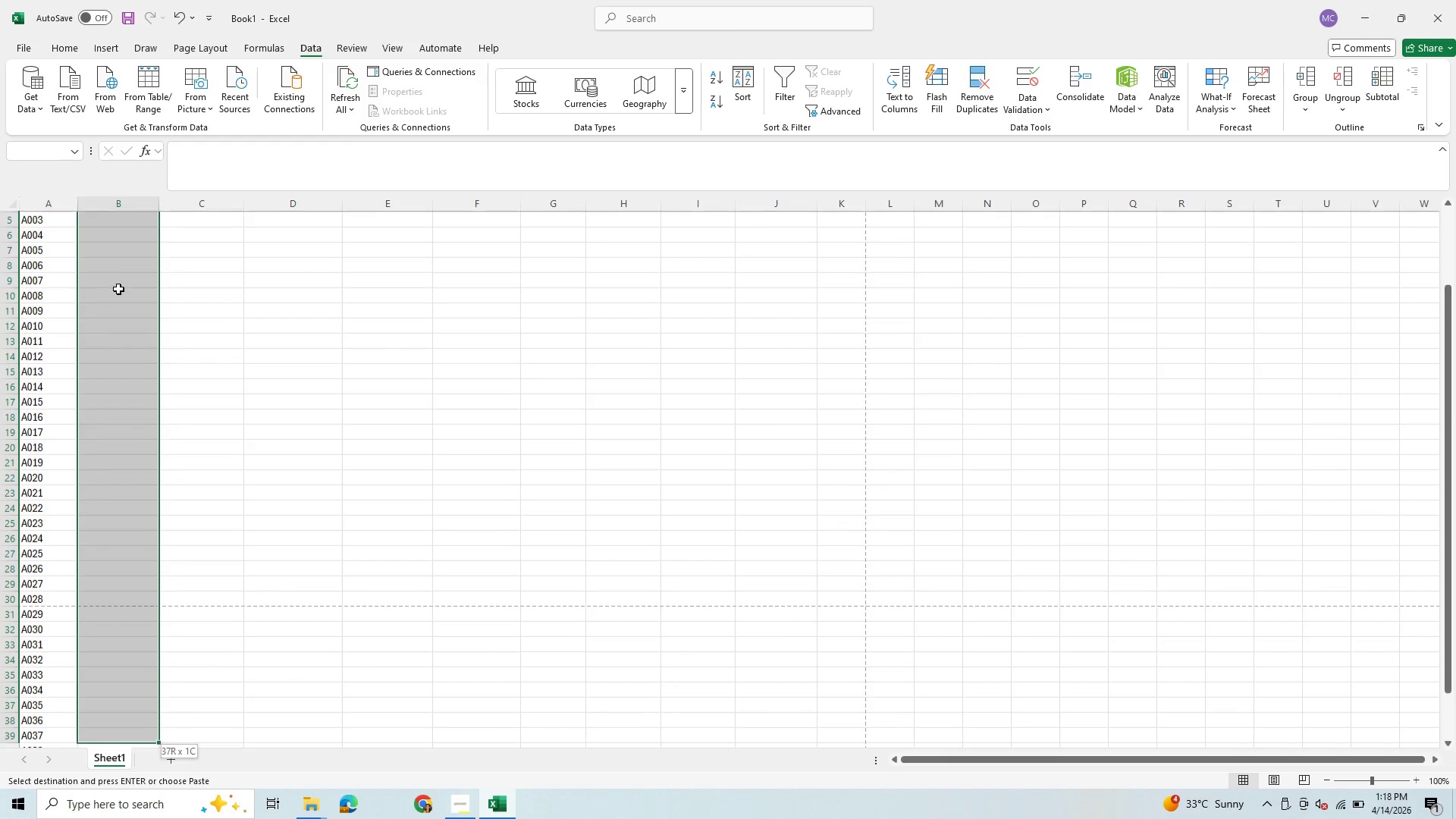 
key(Shift+ArrowDown)
 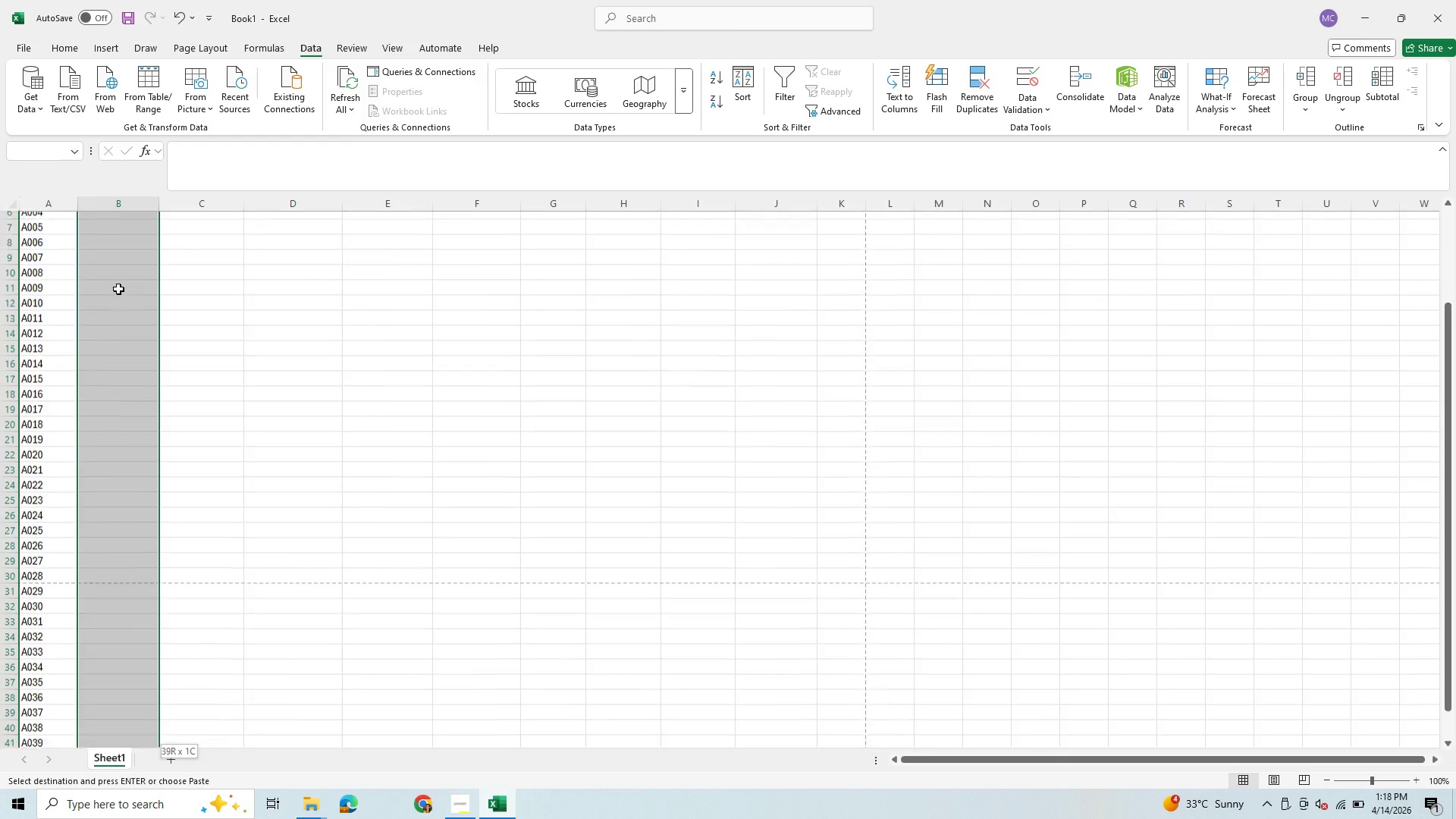 
key(Shift+ArrowDown)
 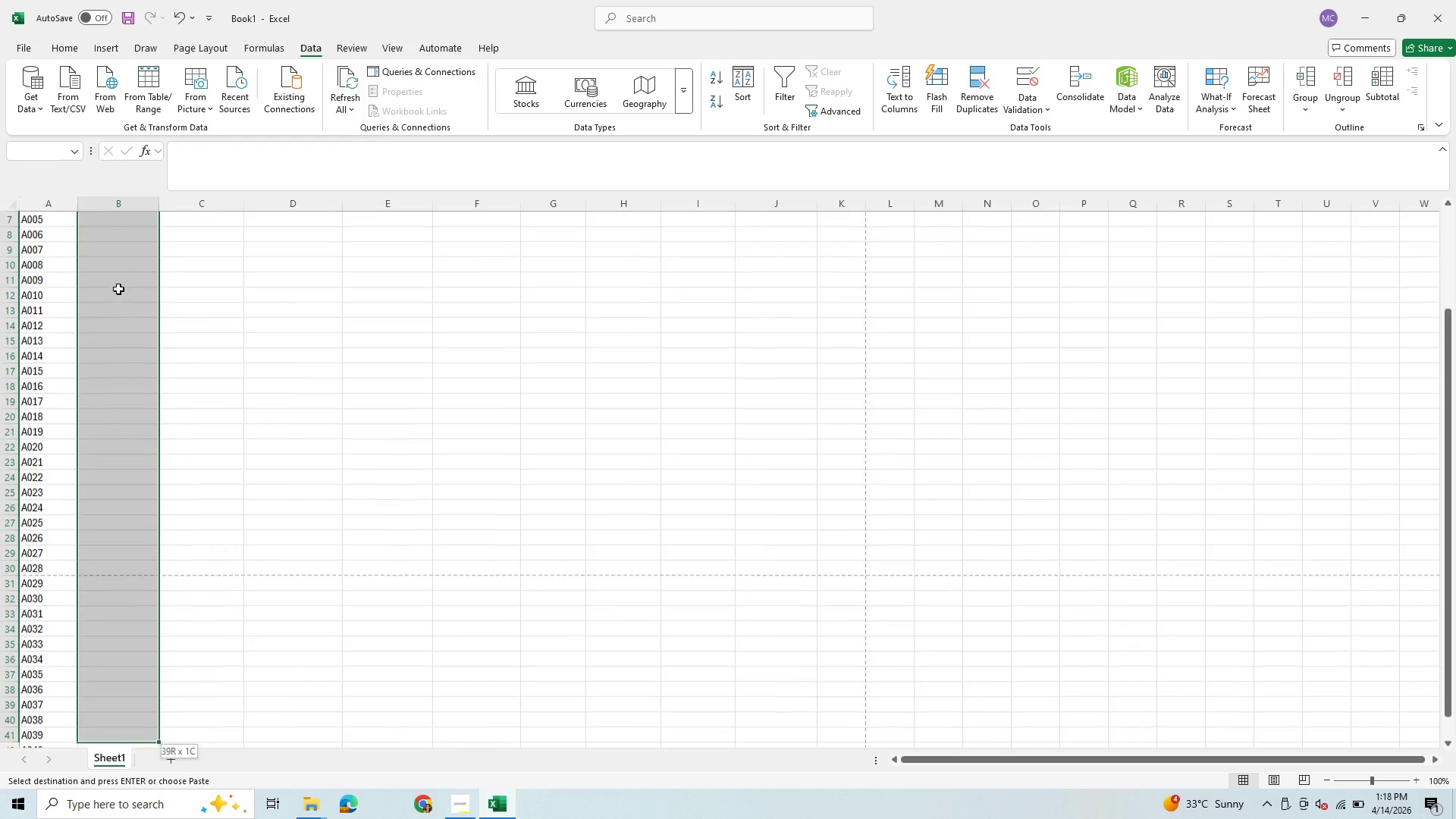 
key(Shift+ArrowDown)
 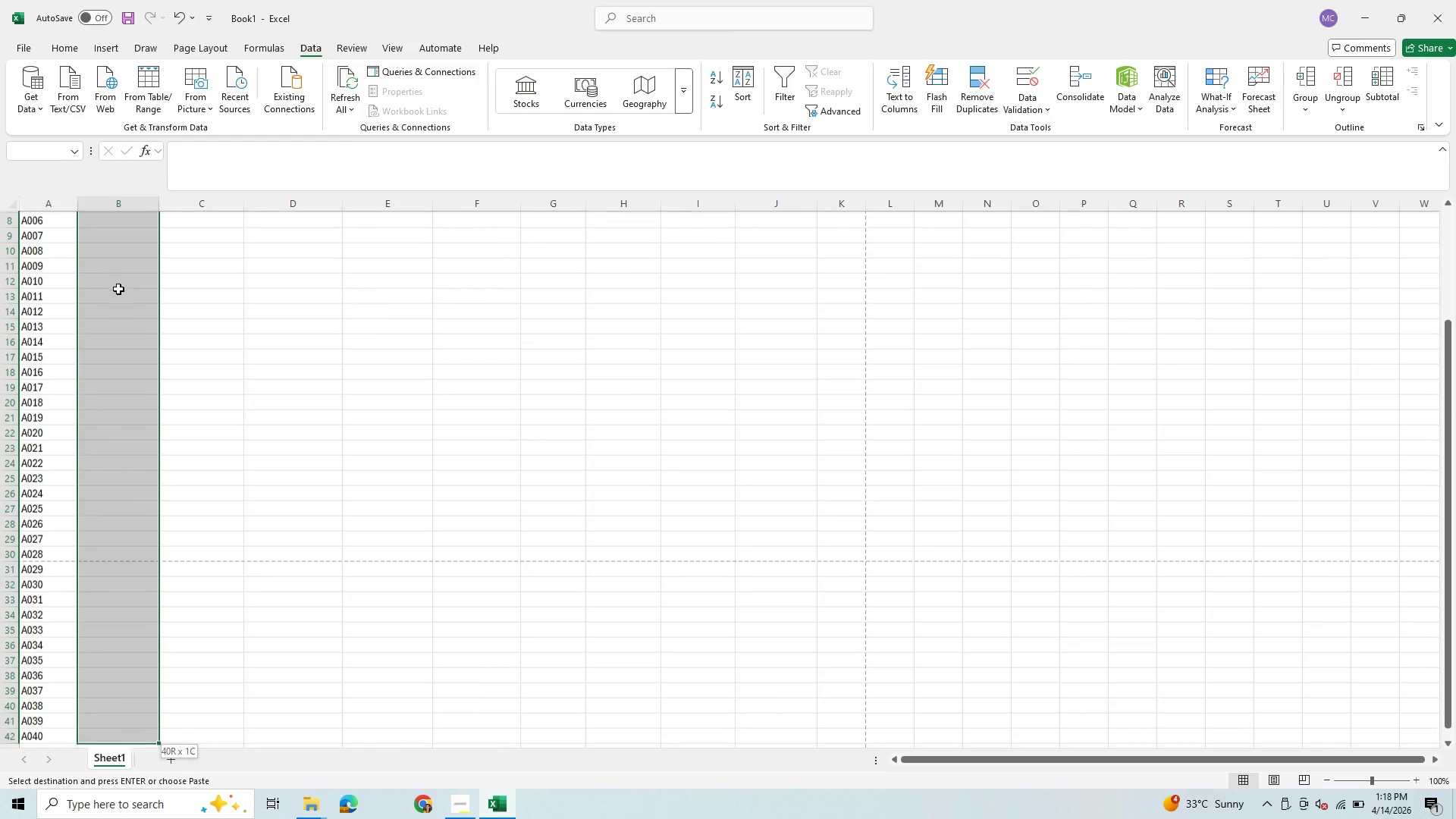 
key(Shift+ArrowDown)
 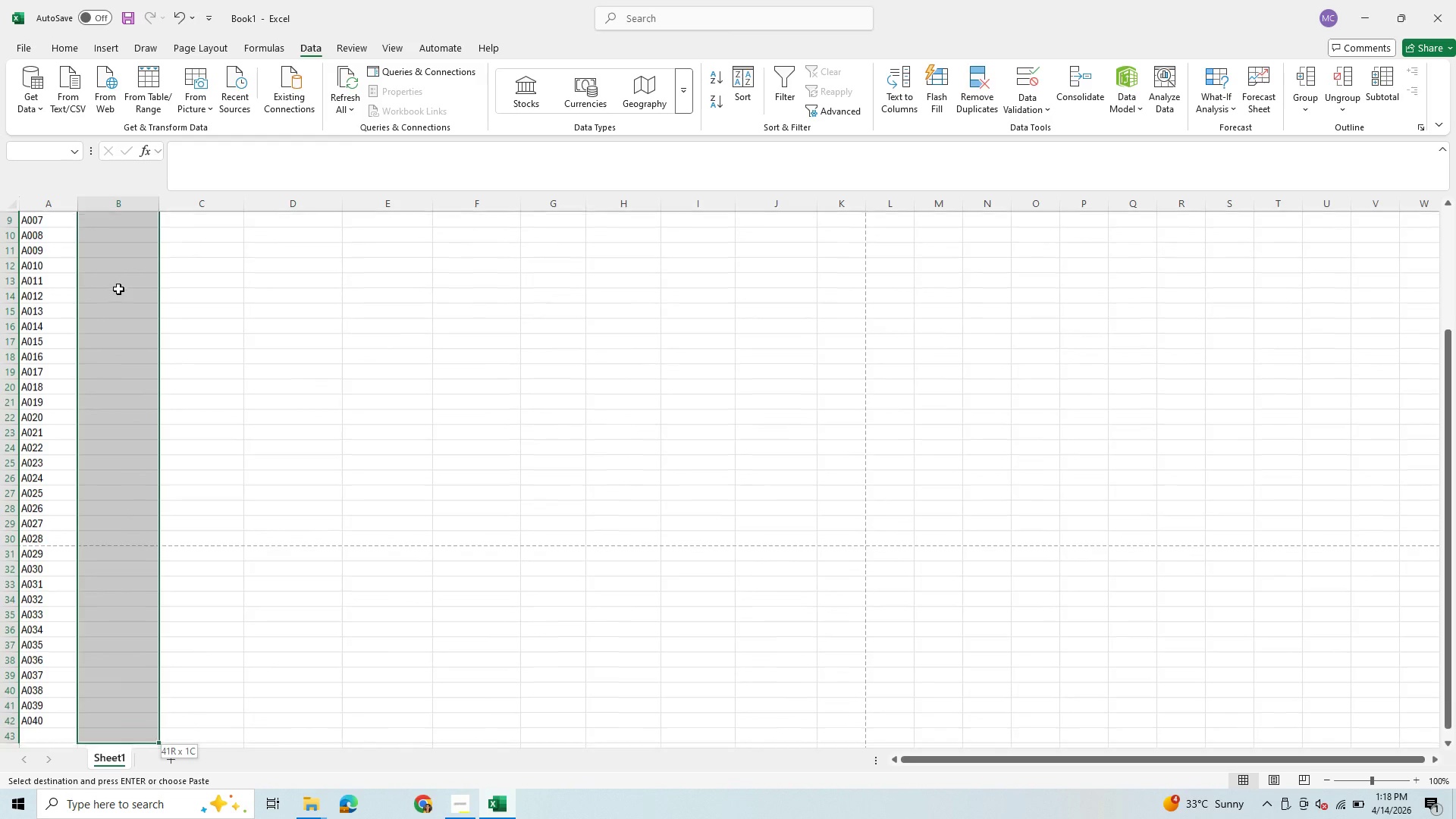 
key(Shift+ArrowDown)
 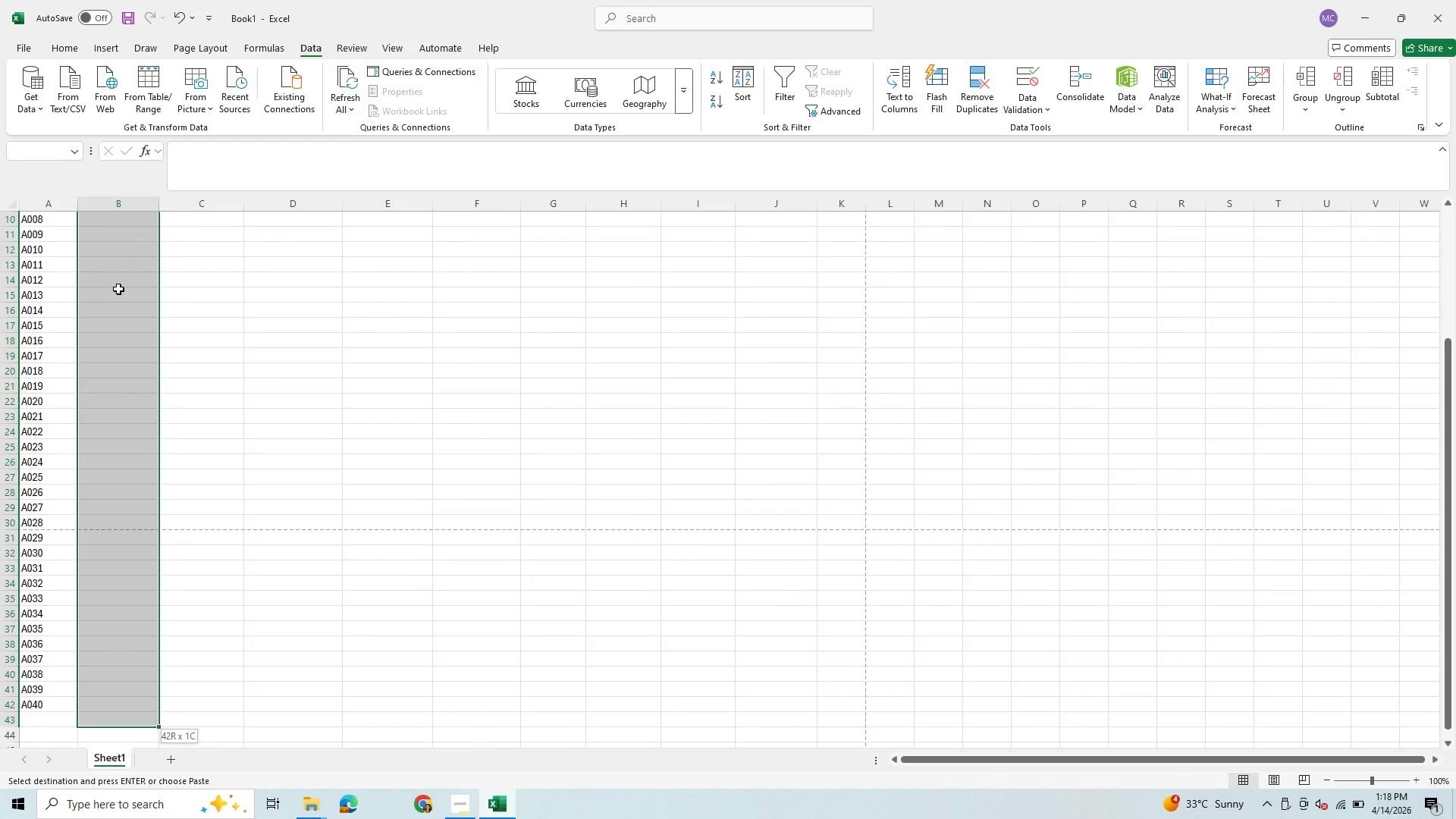 
key(Shift+ArrowUp)
 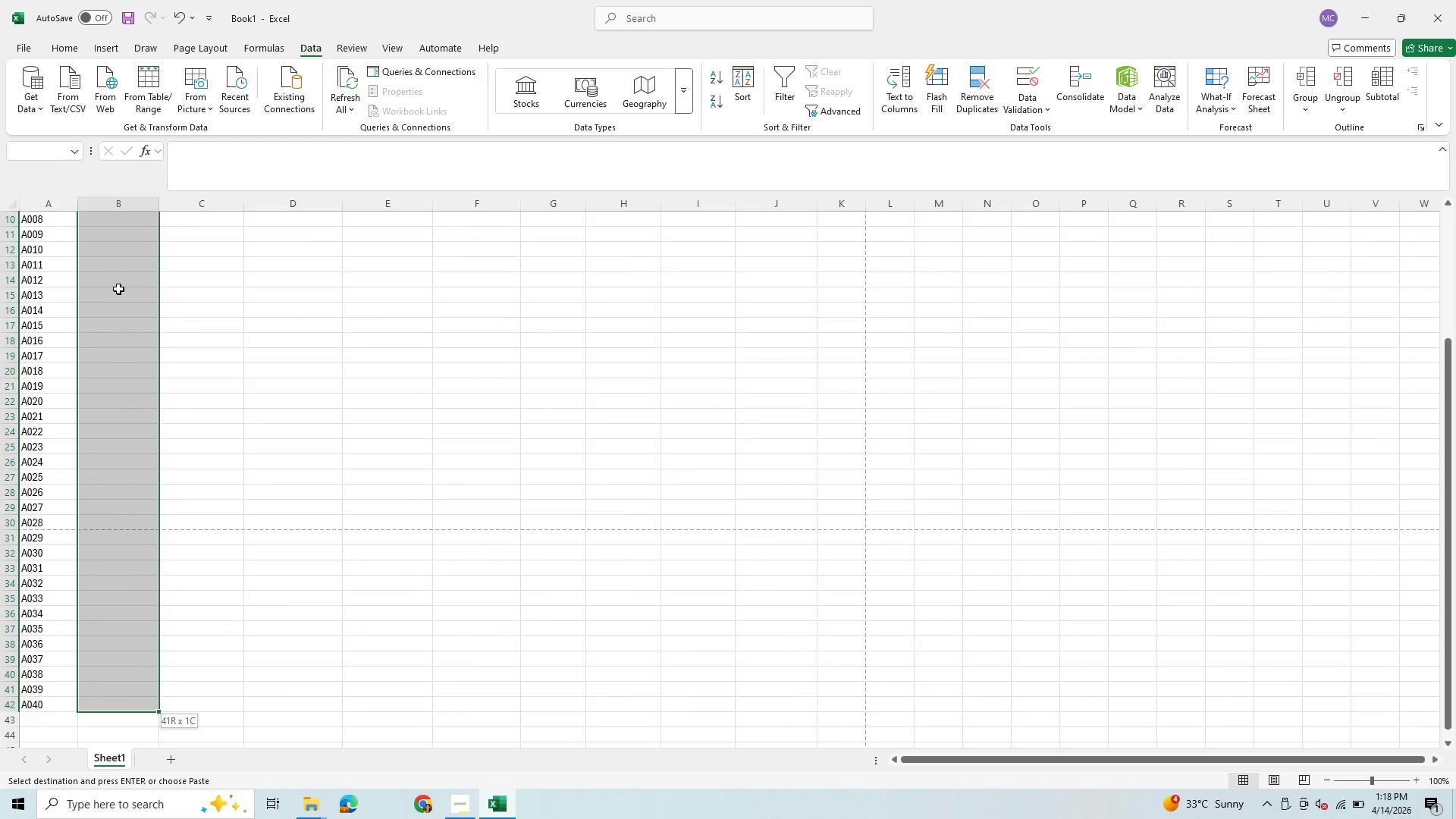 
key(Shift+ArrowUp)
 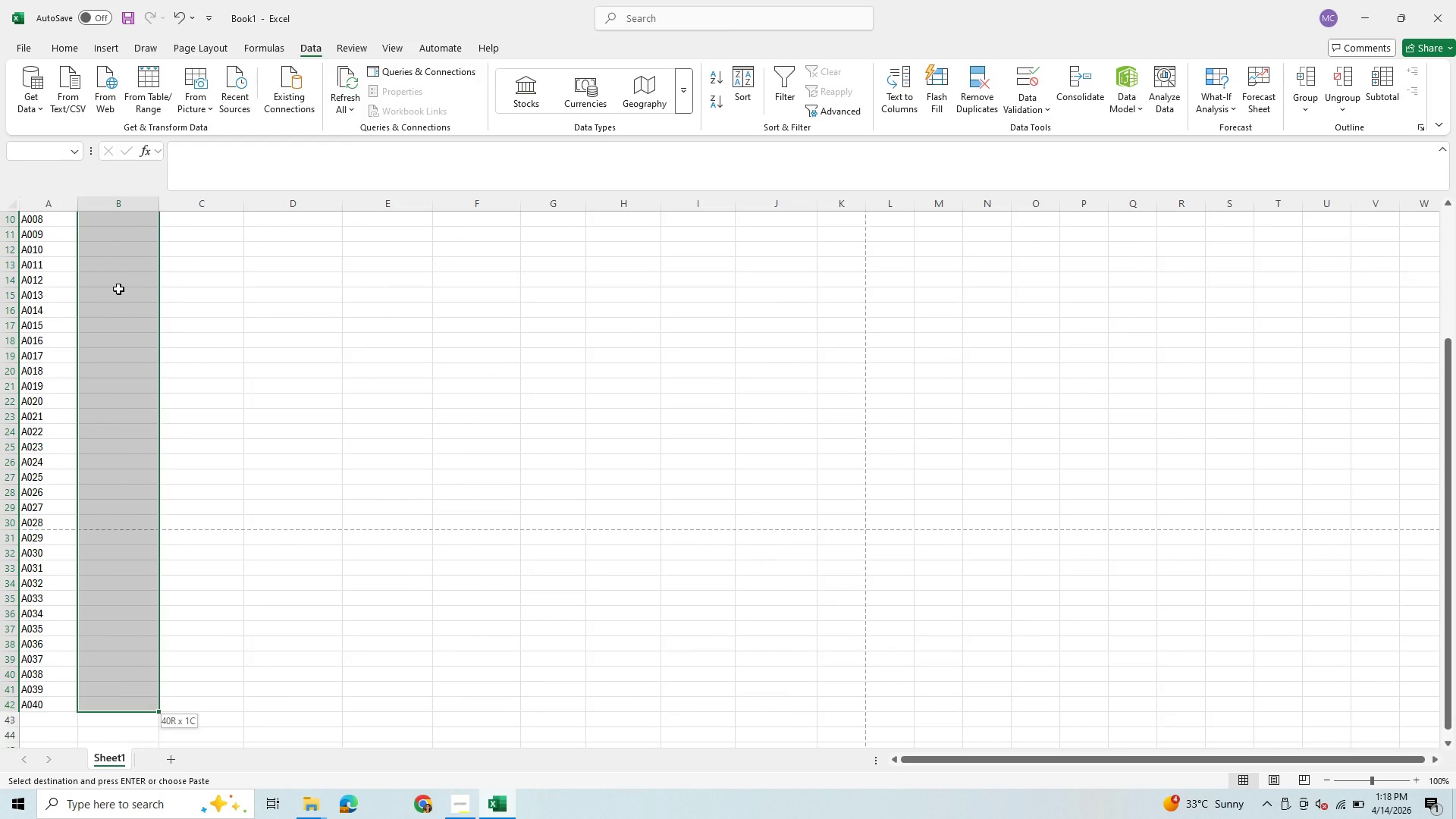 
key(Control+V)
 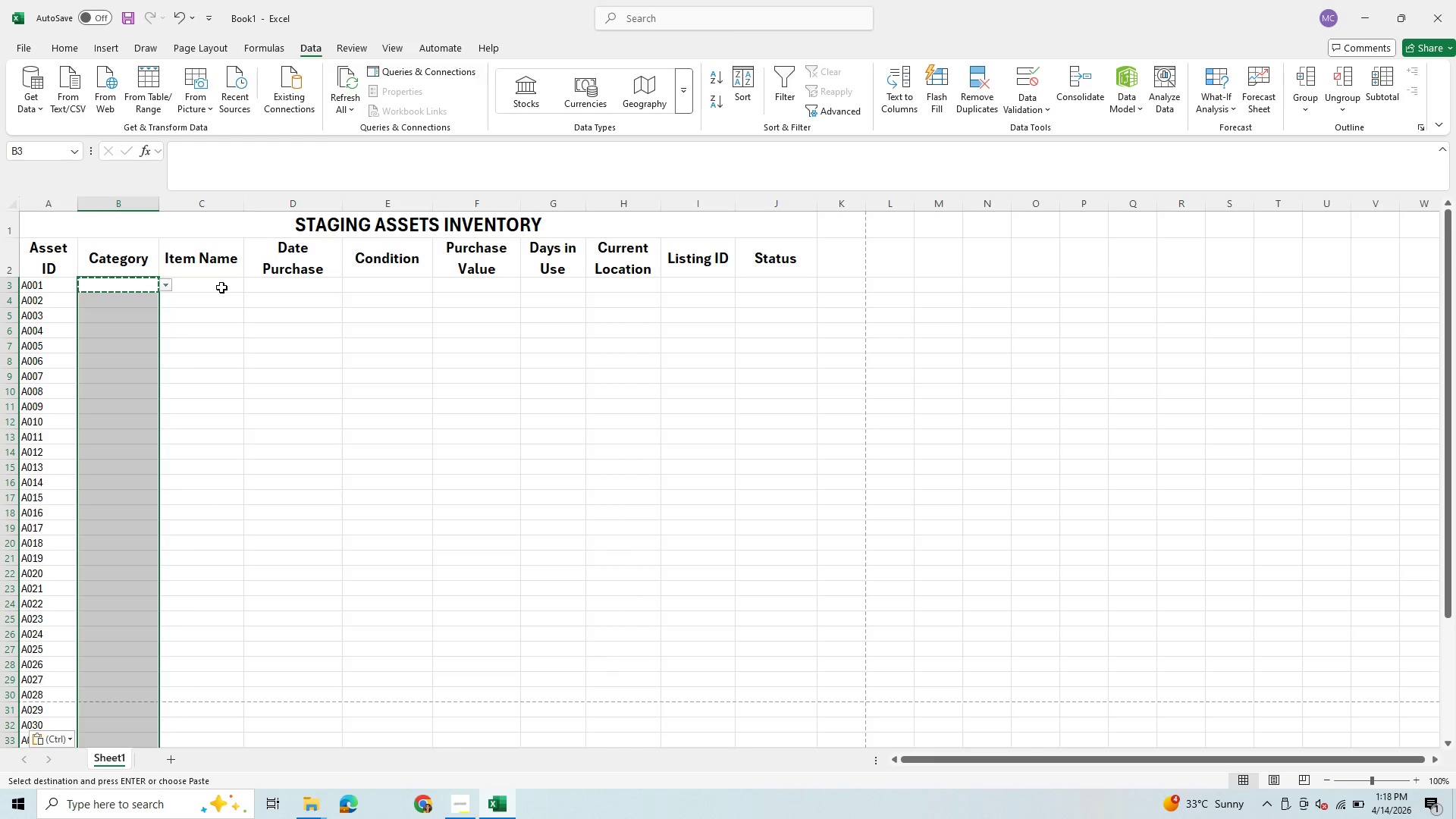 
wait(7.53)
 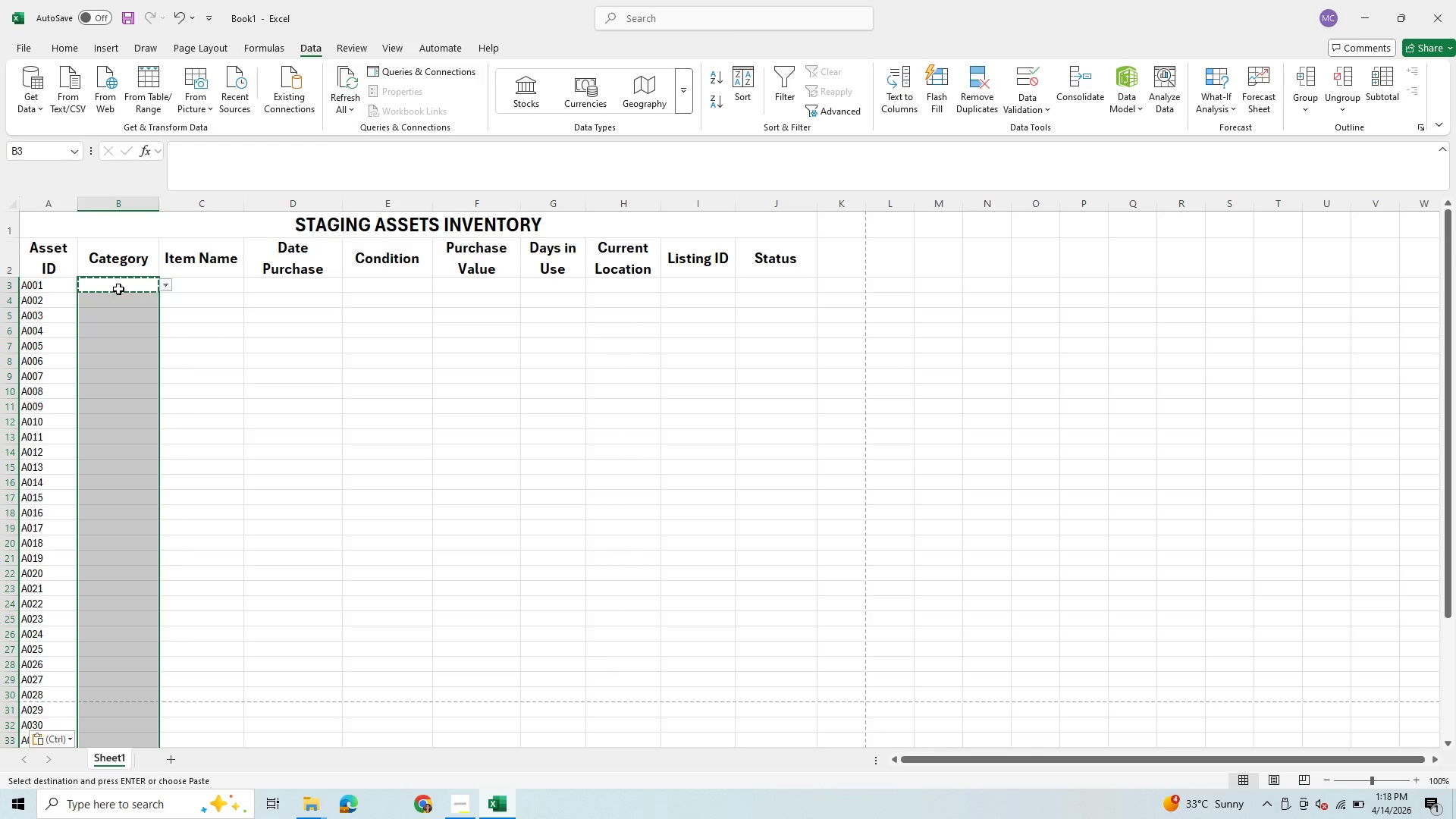 
left_click([221, 287])
 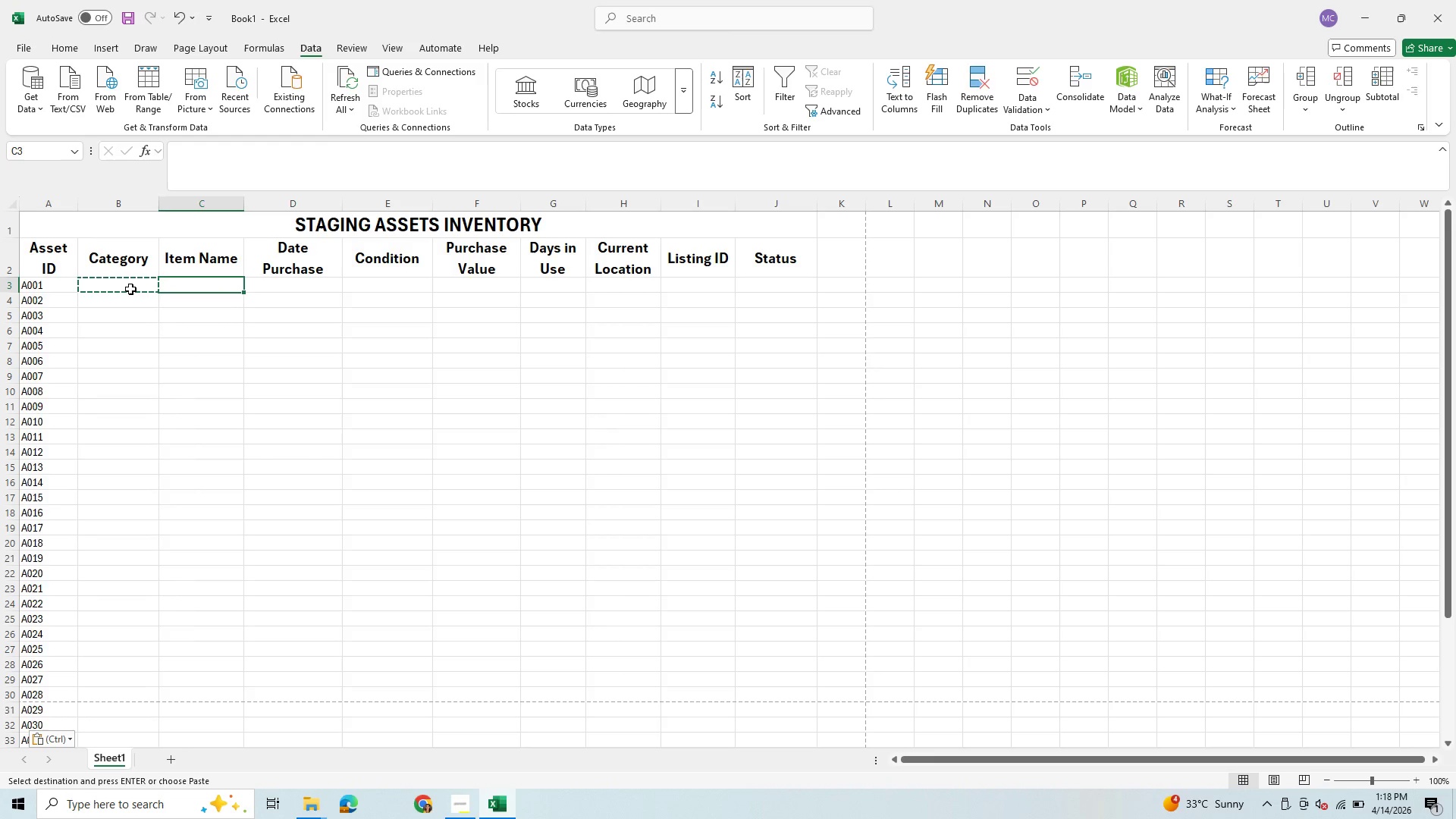 
left_click([130, 289])
 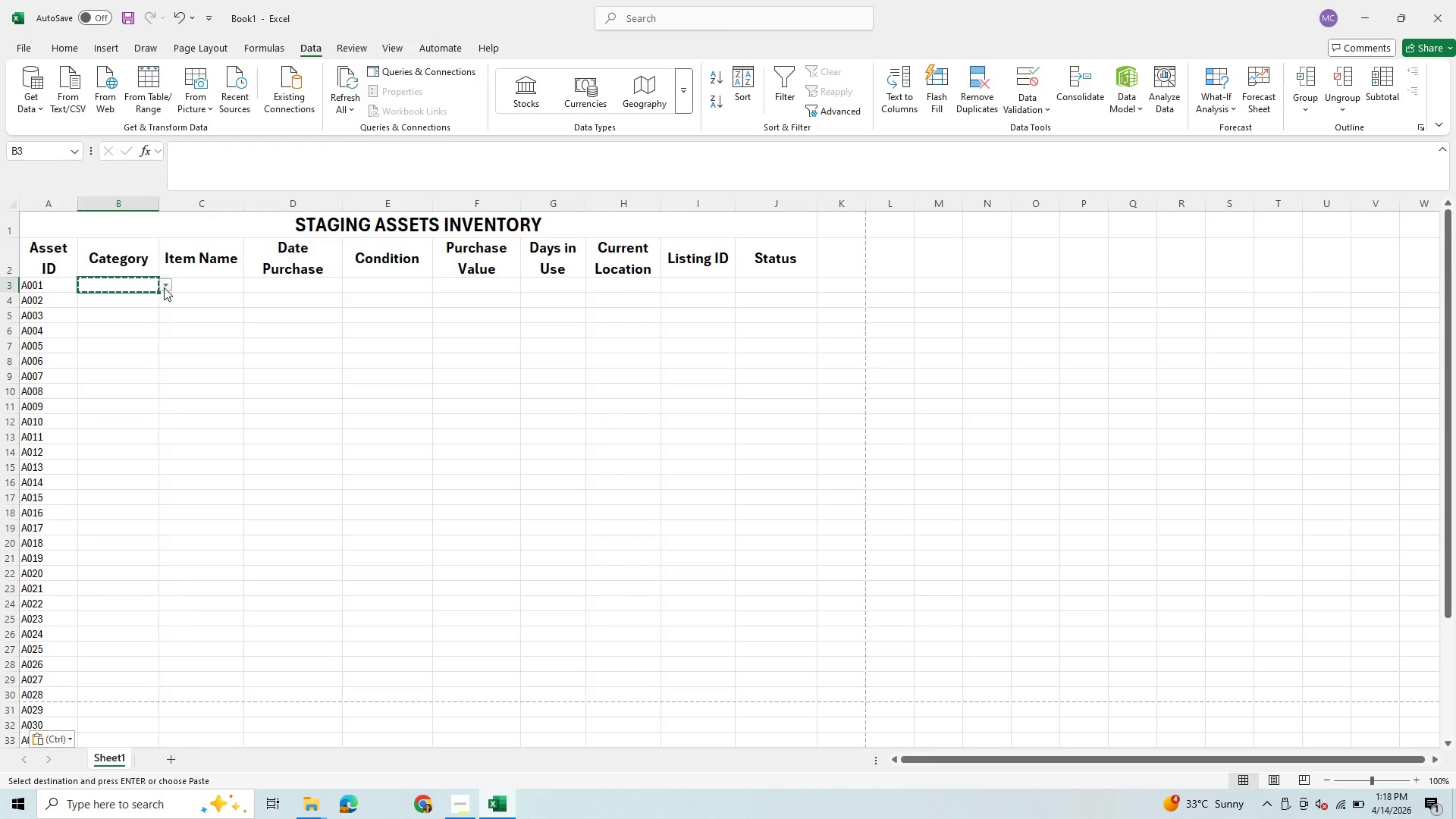 
left_click([164, 287])
 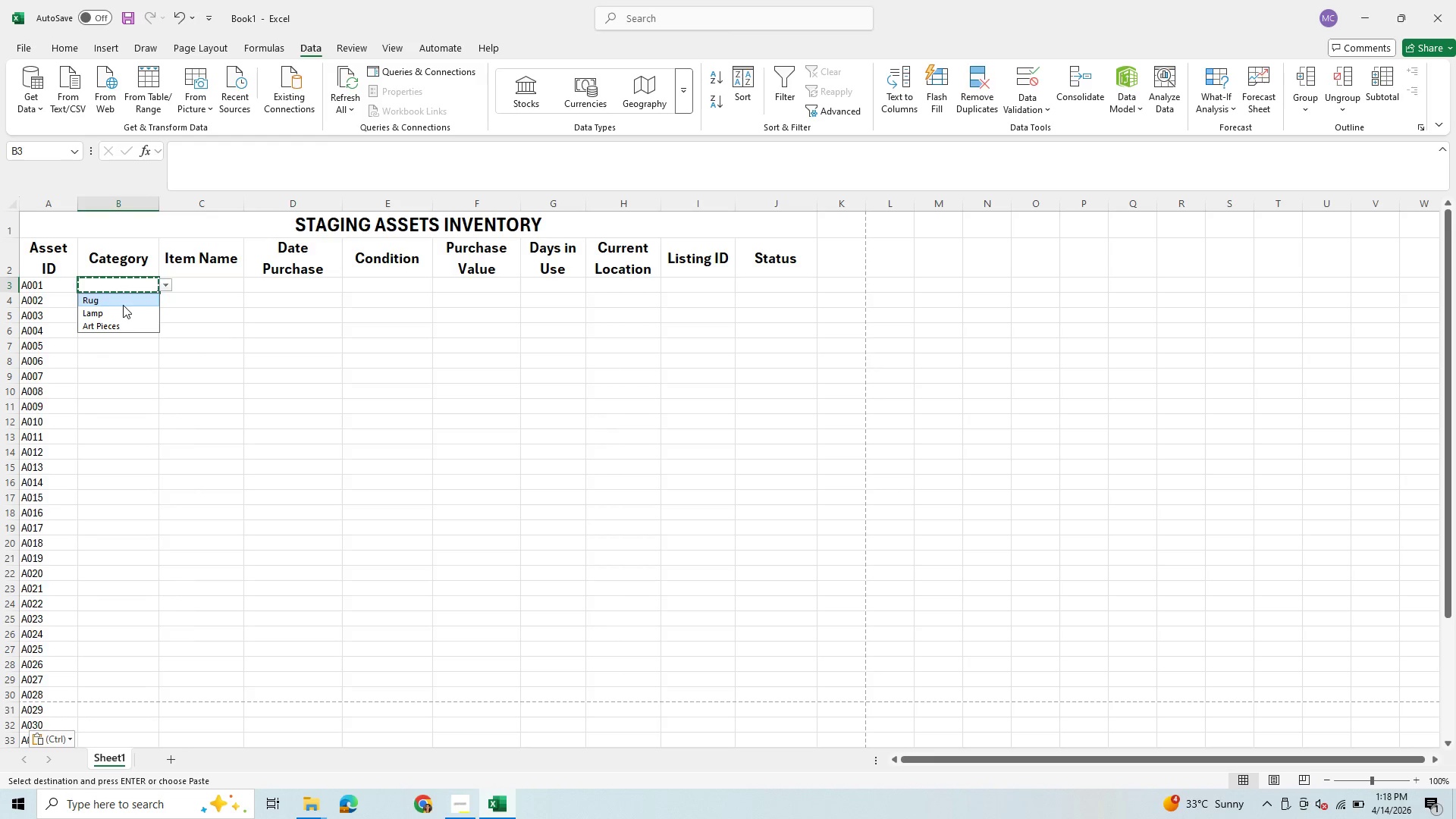 
left_click([123, 305])
 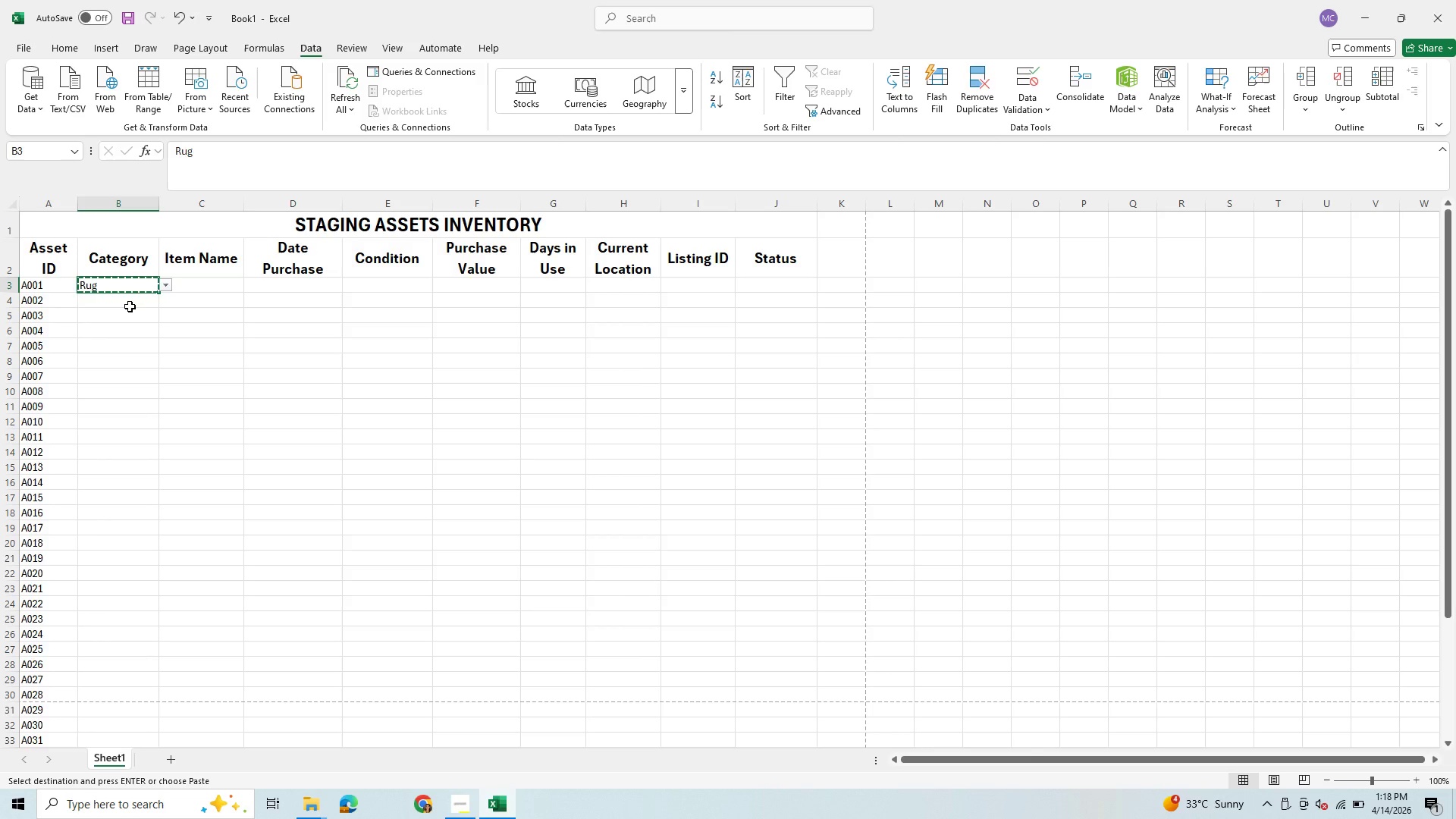 
left_click([127, 307])
 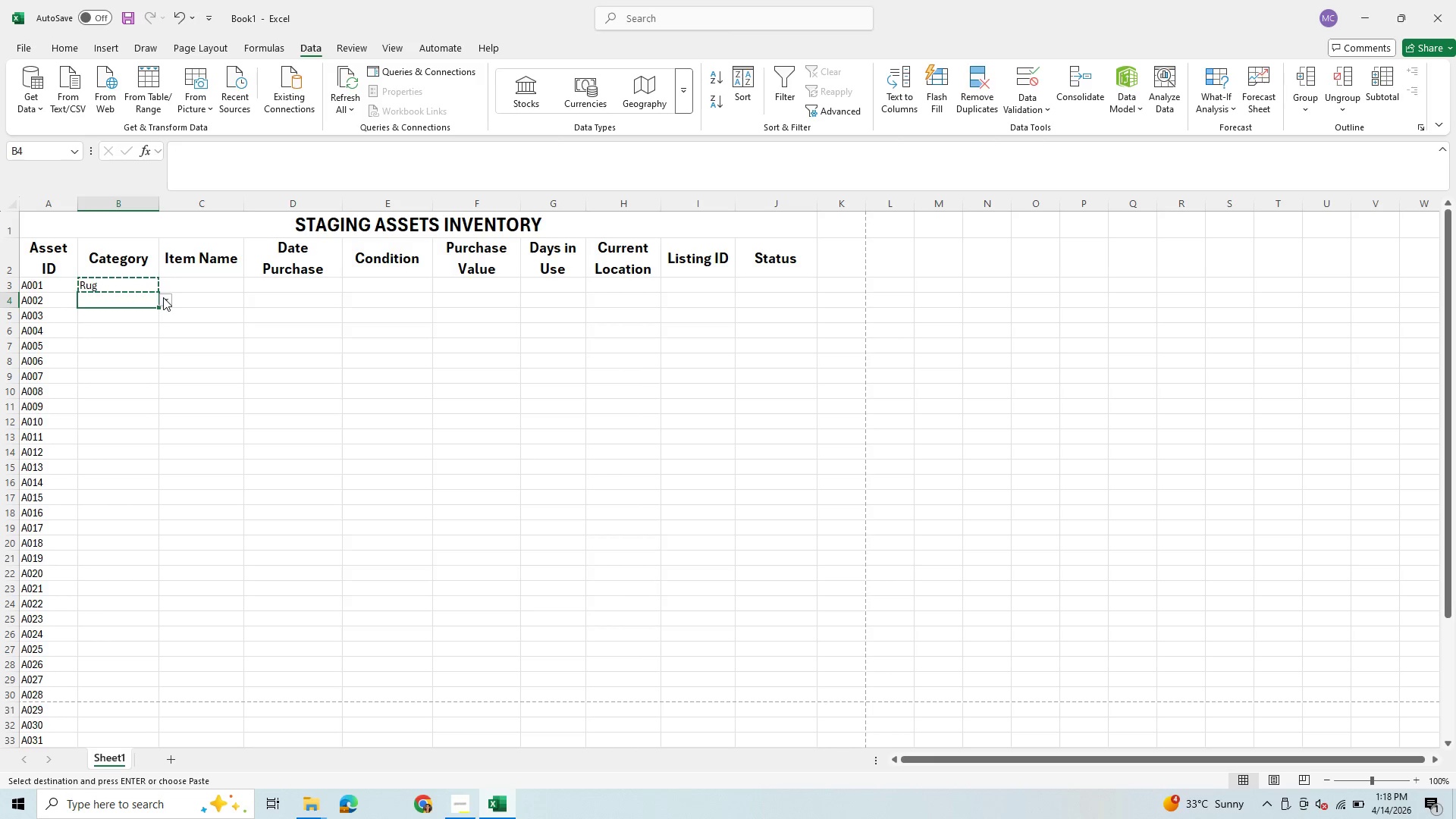 
left_click([163, 297])
 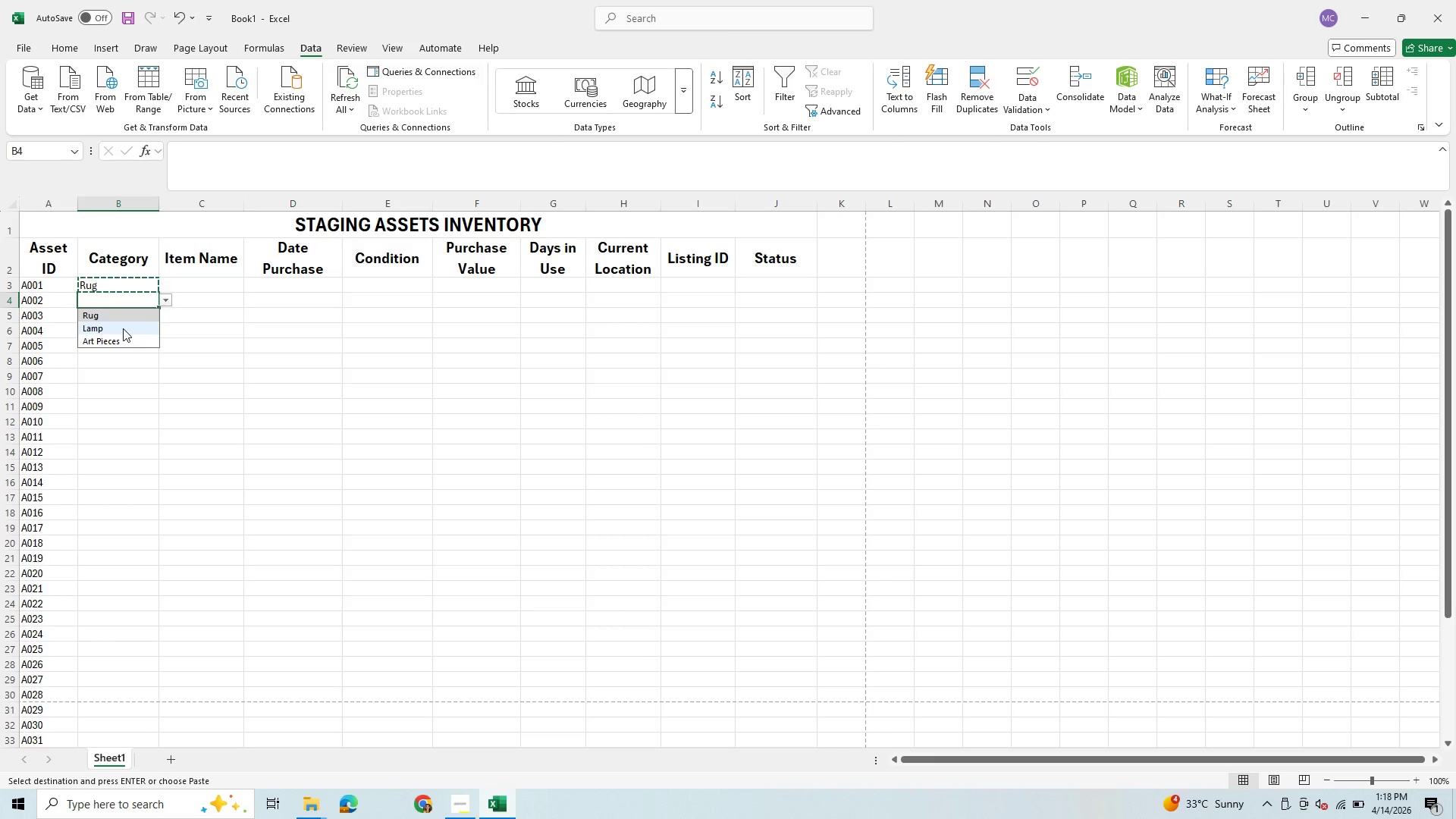 
left_click([123, 328])
 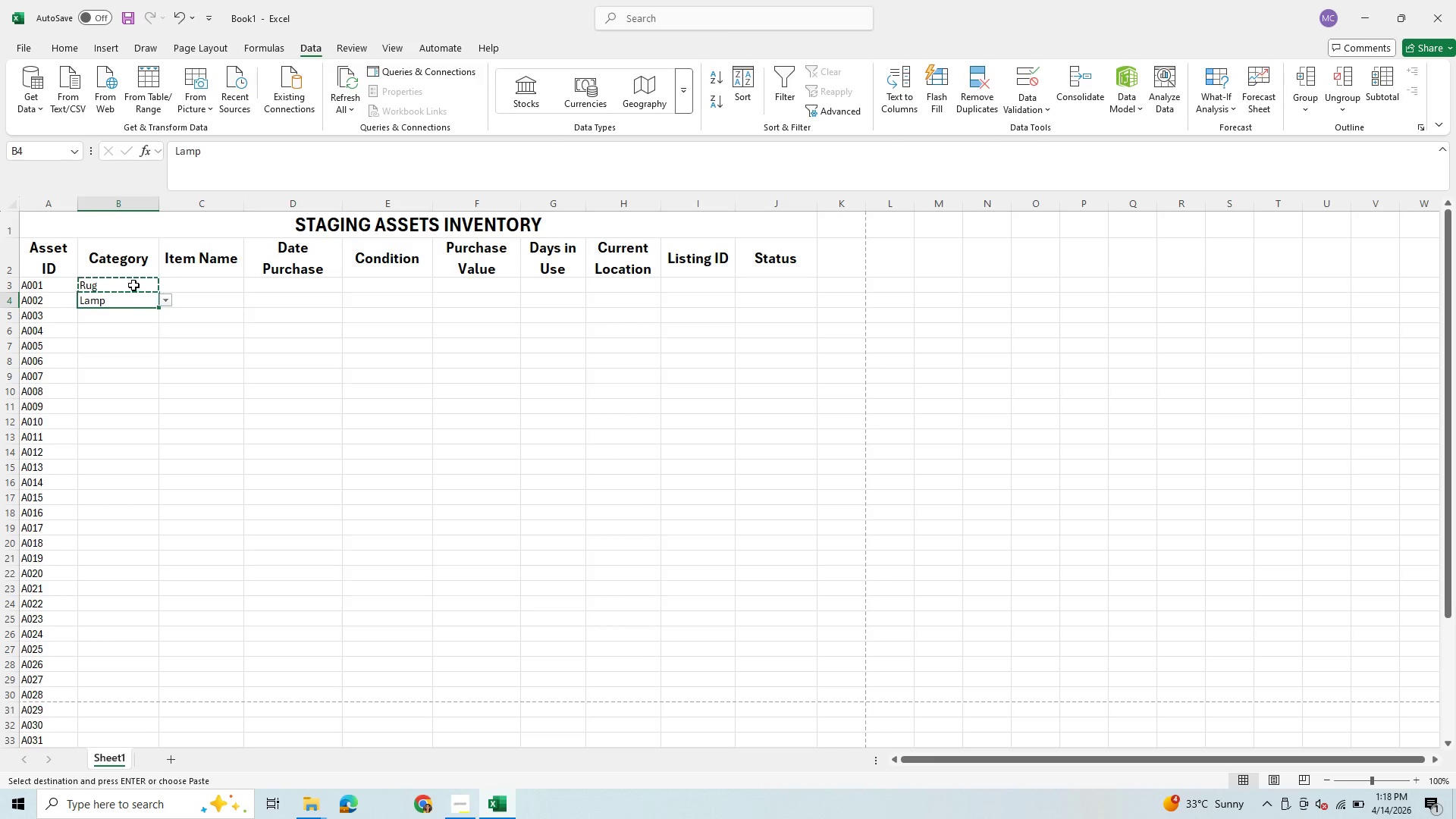 
left_click([134, 284])
 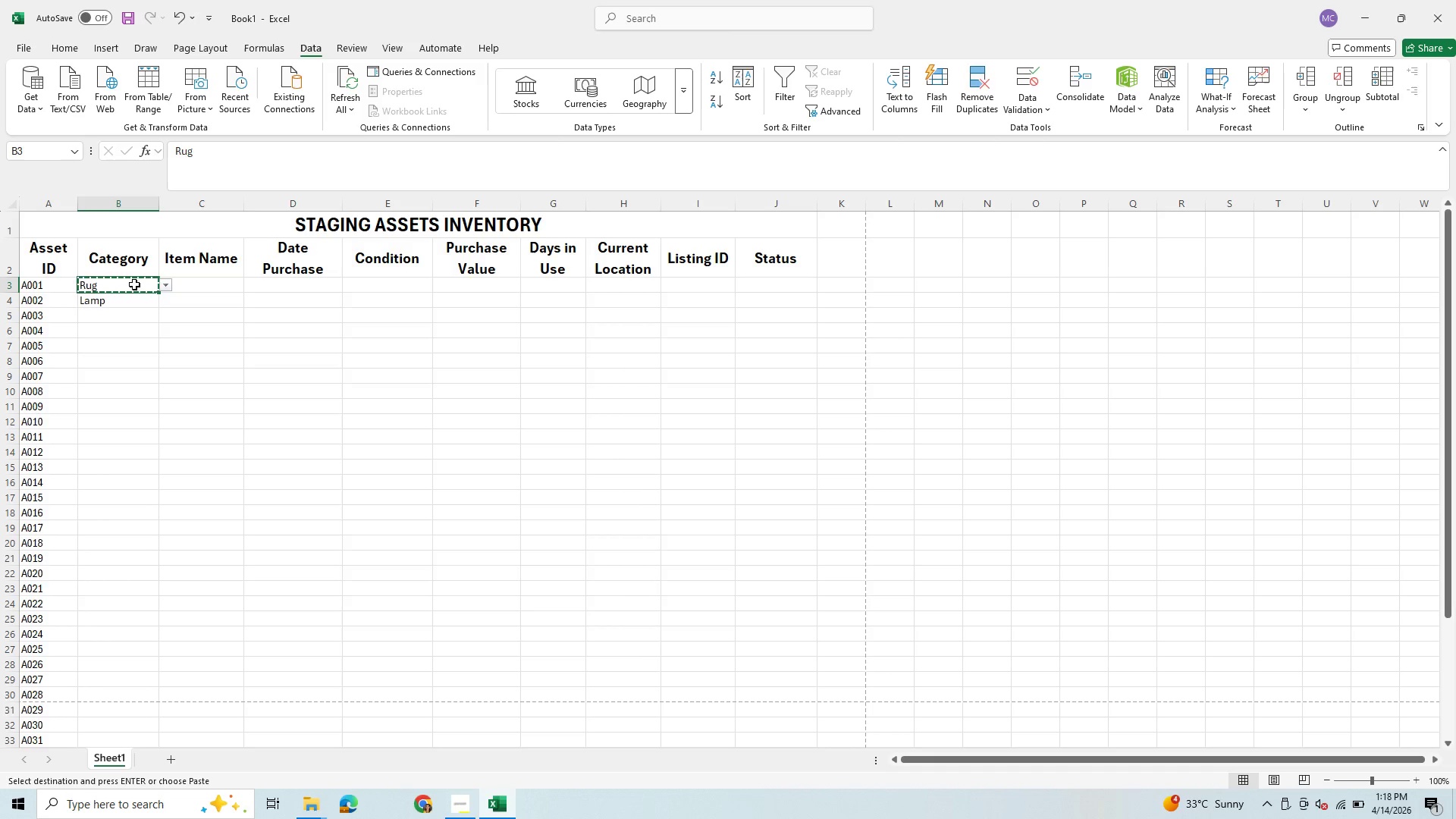 
key(Enter)
 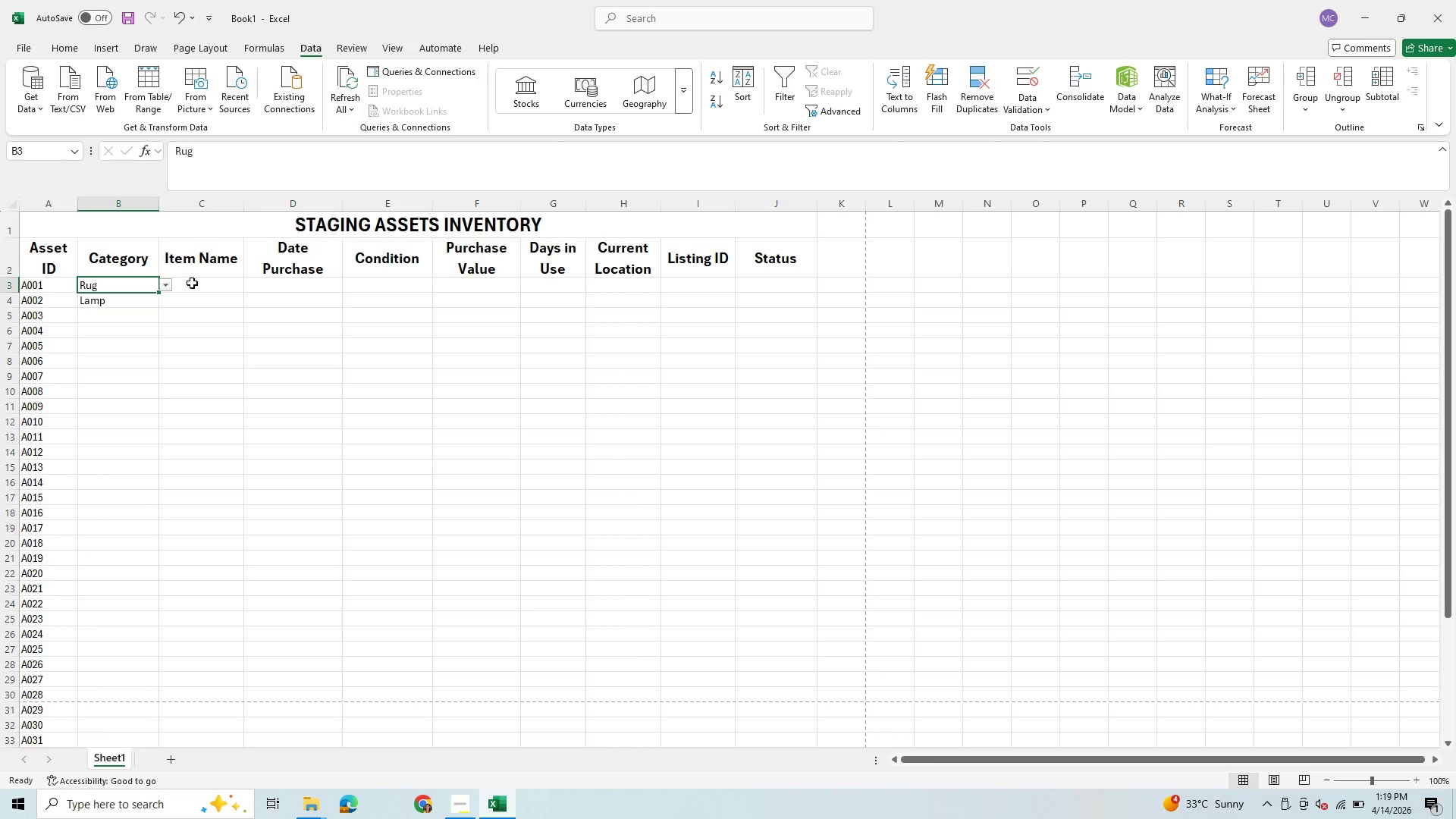 
left_click([192, 283])